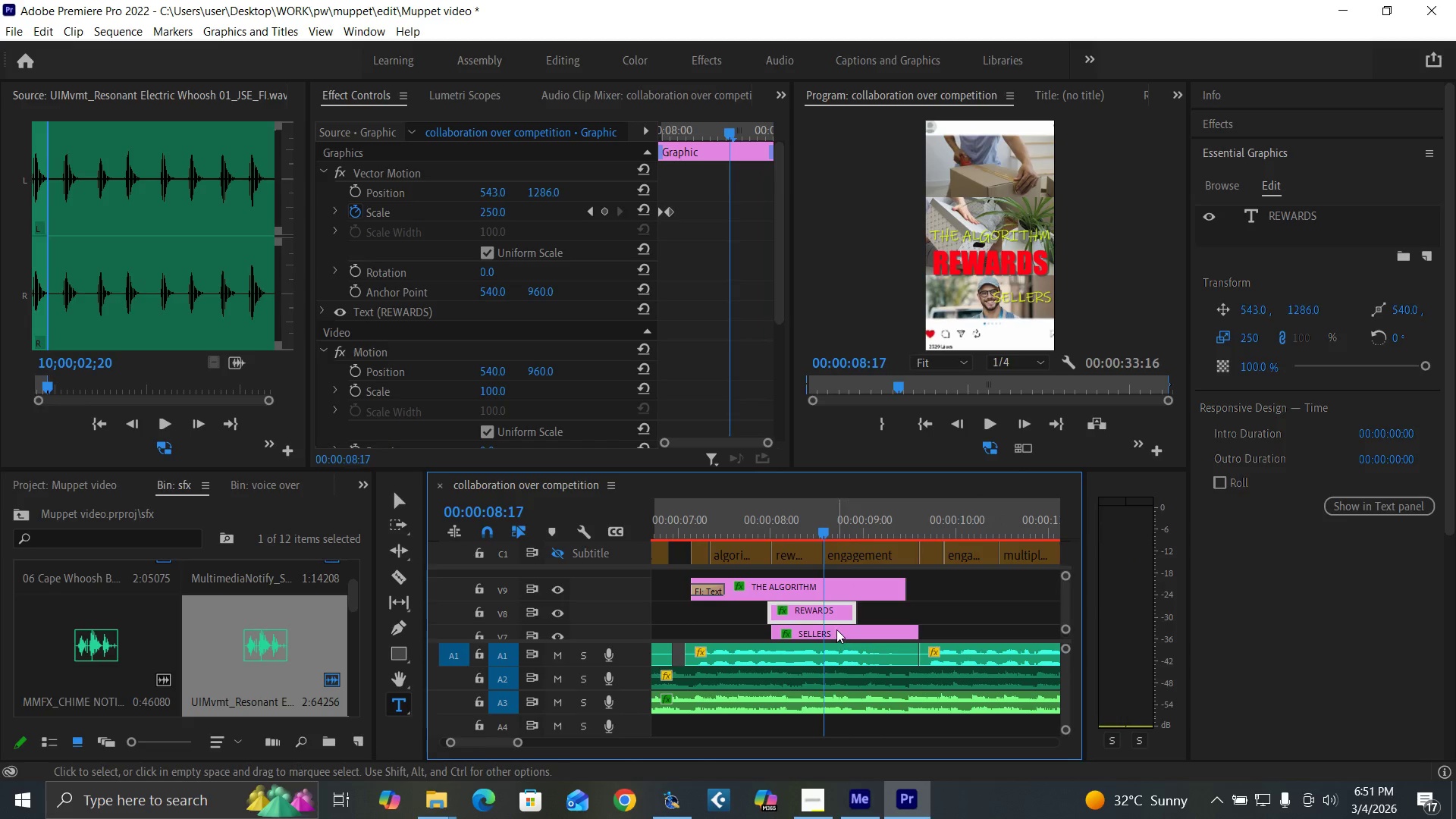 
left_click_drag(start_coordinate=[836, 629], to_coordinate=[881, 633])
 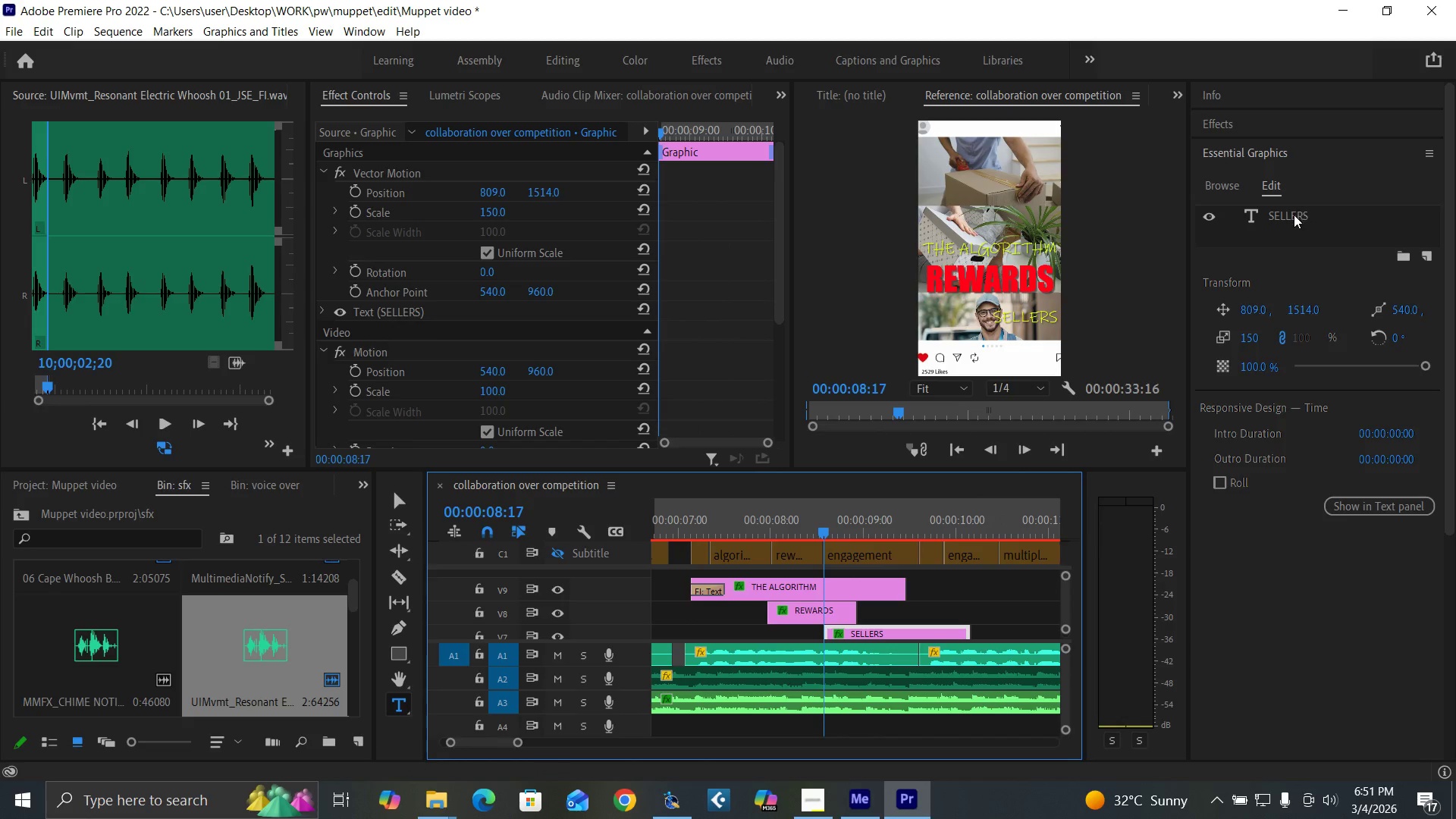 
double_click([1294, 215])
 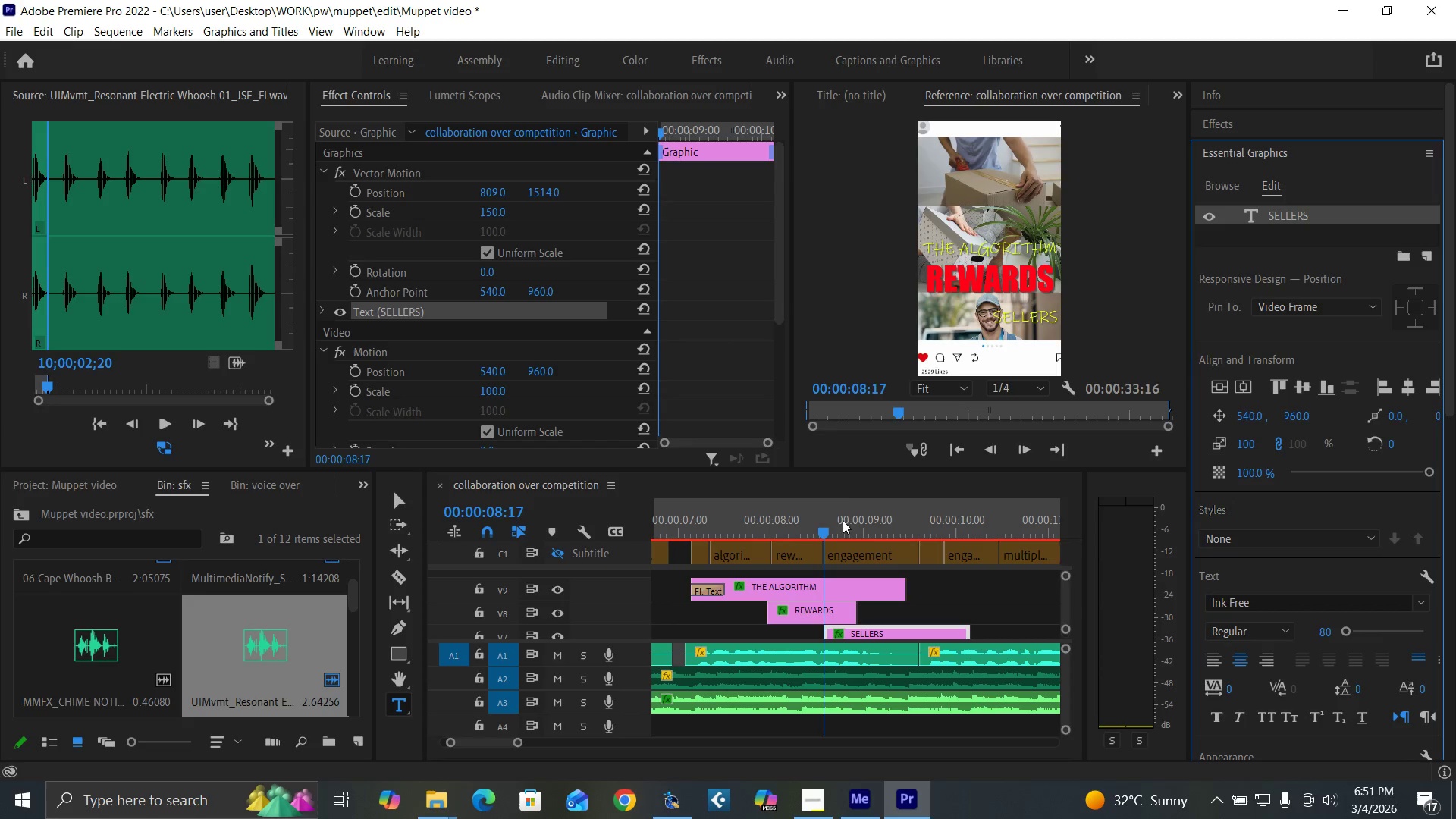 
left_click([838, 530])
 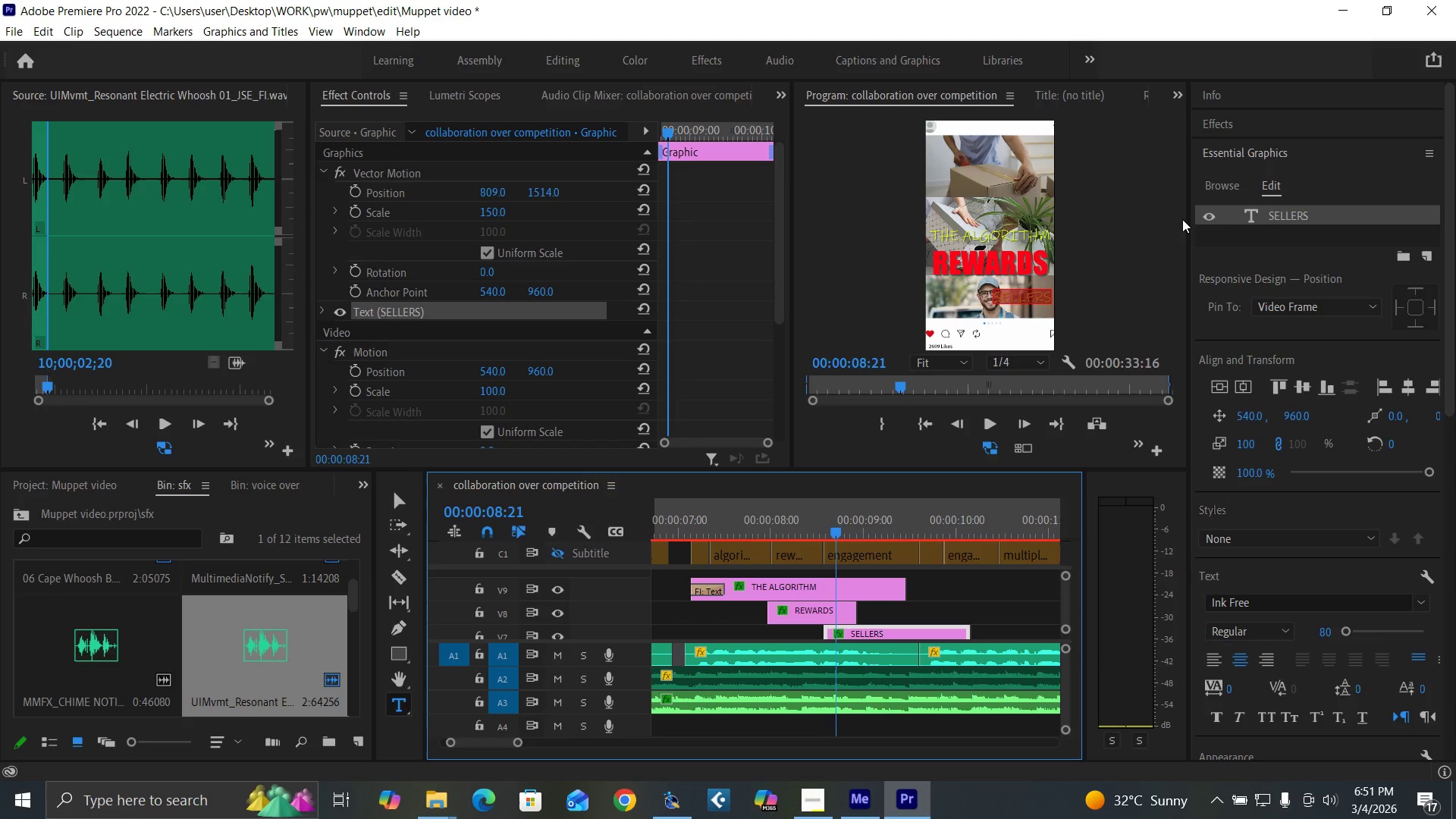 
type(ENGAGEMENT)
 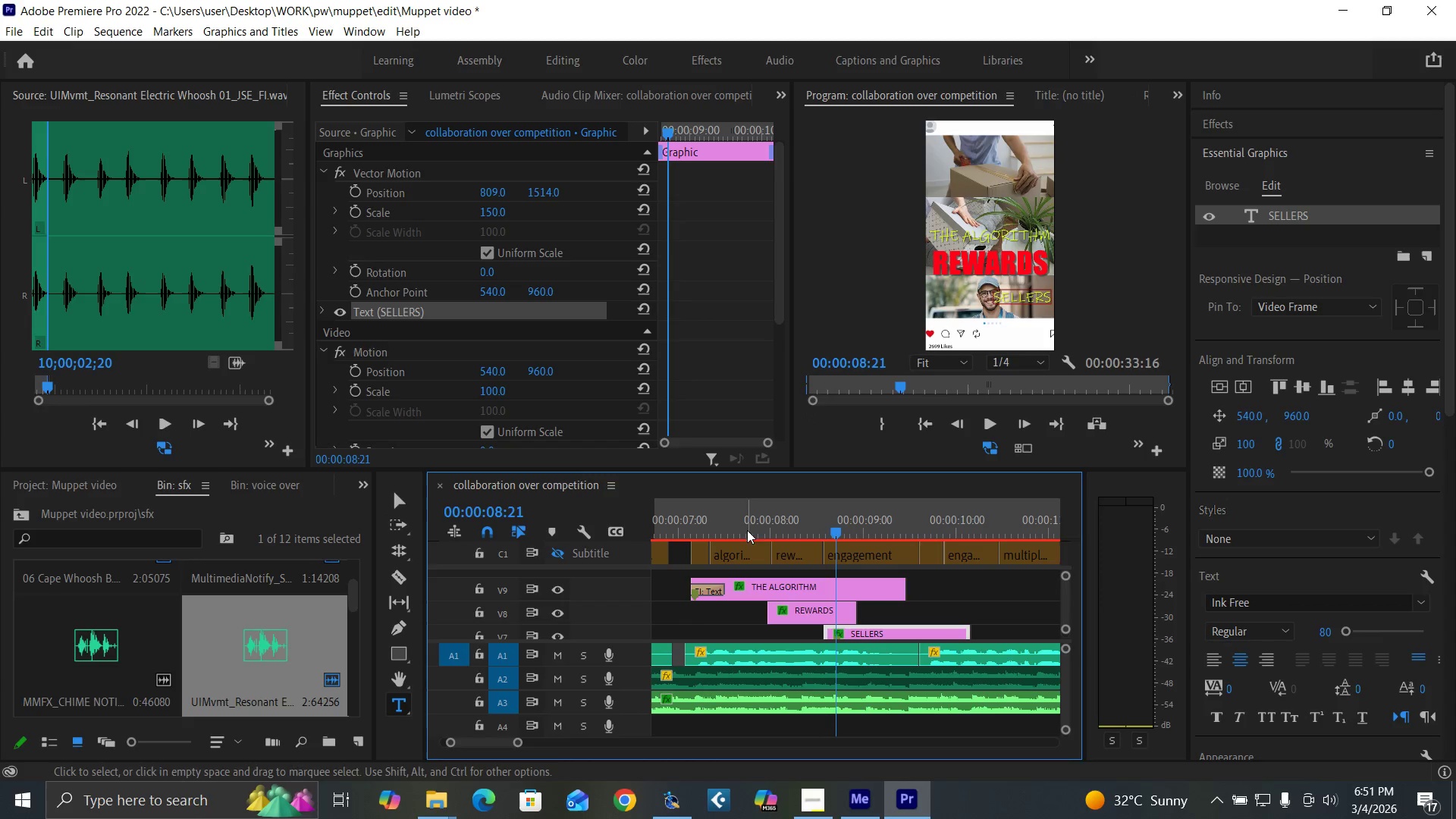 
left_click([692, 519])
 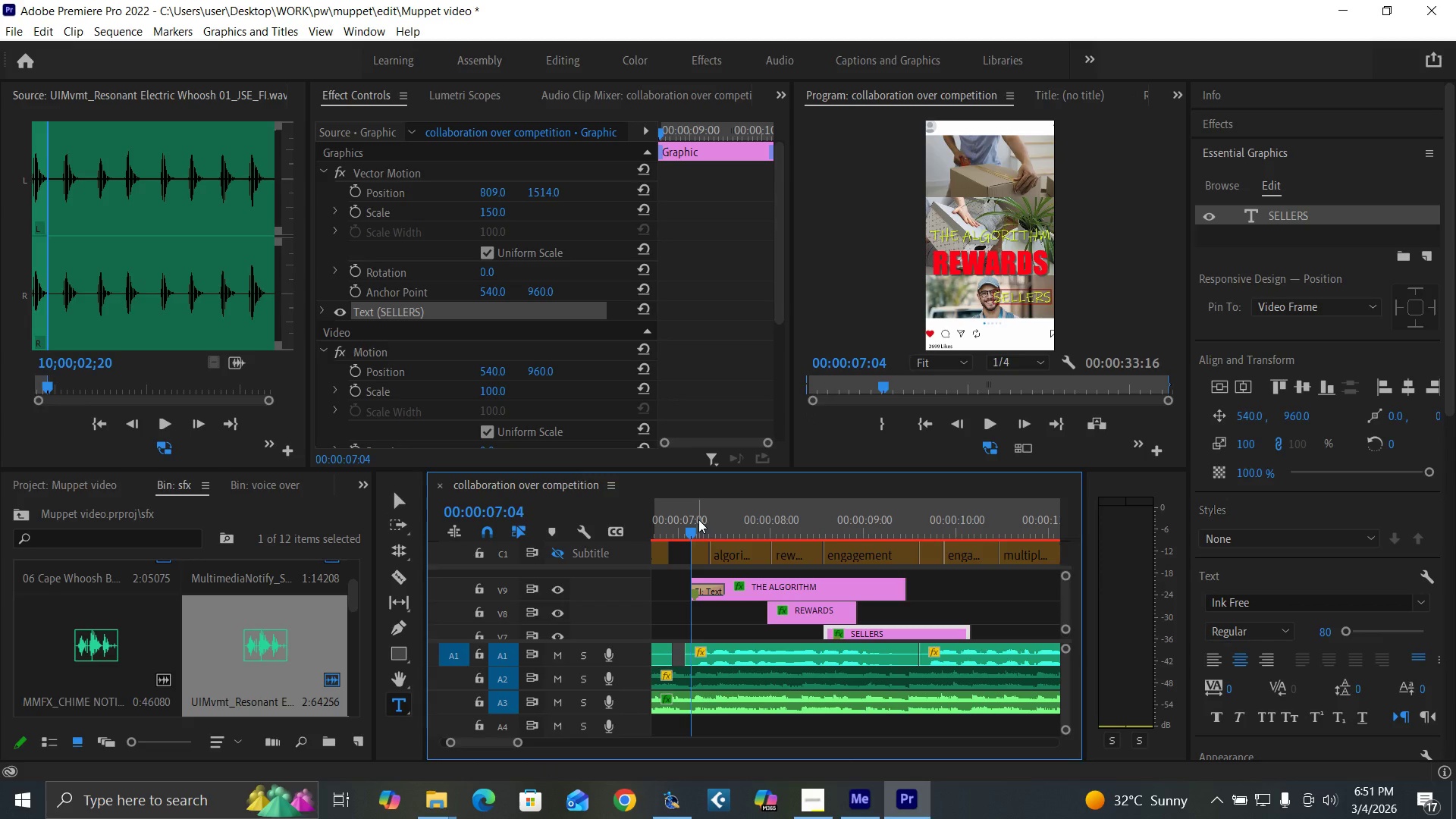 
key(Space)
 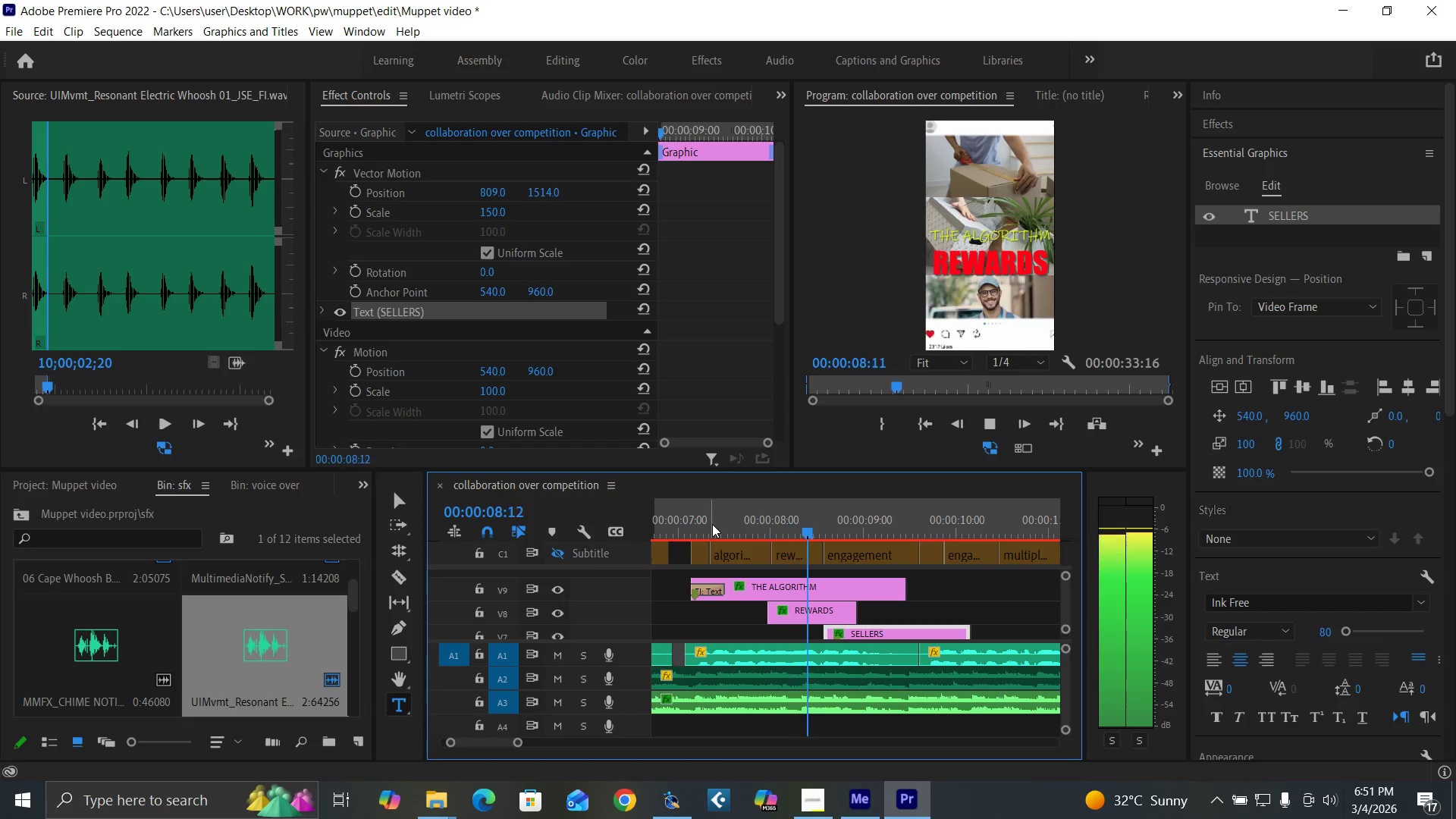 
key(Space)
 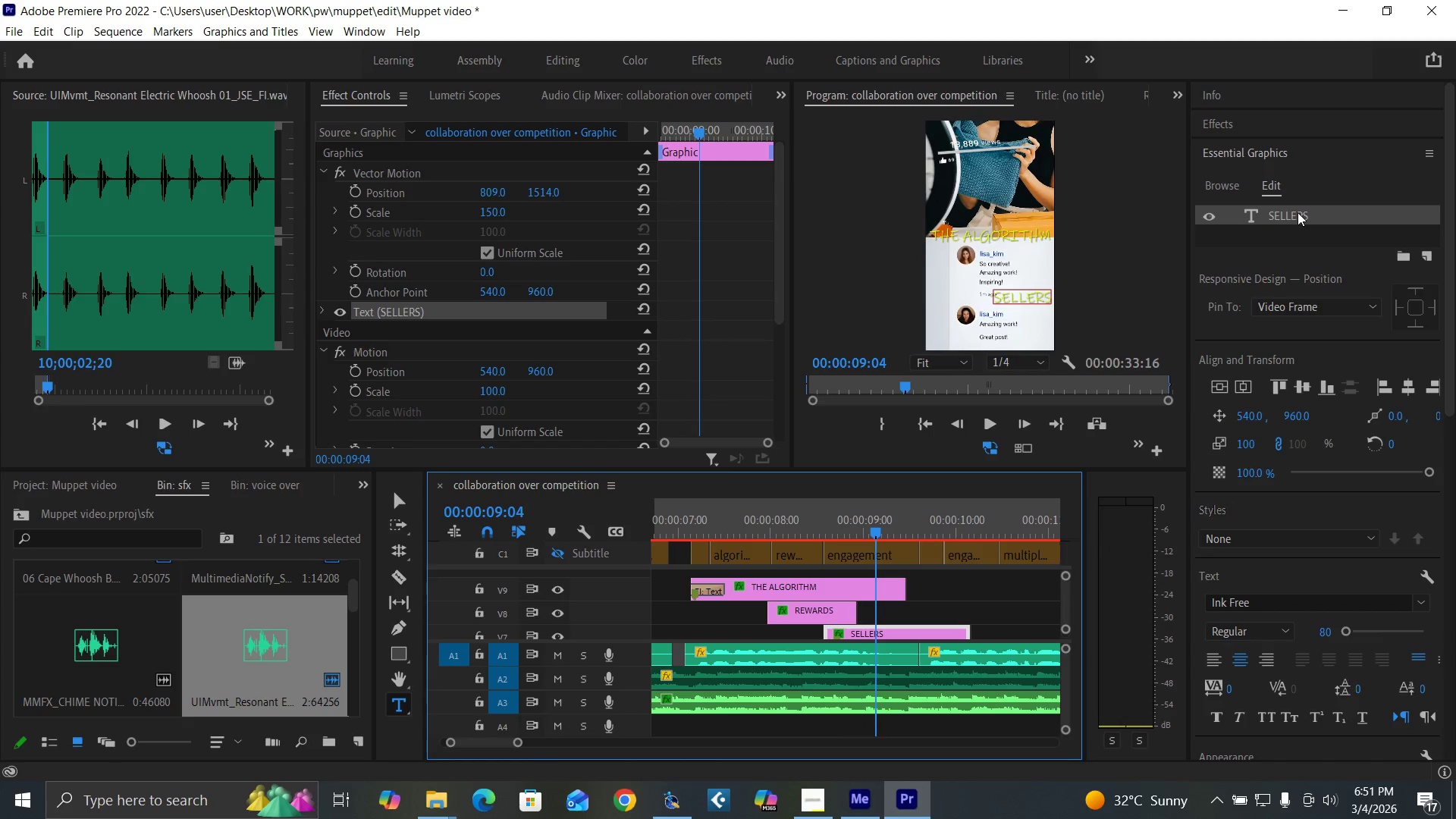 
double_click([1298, 212])
 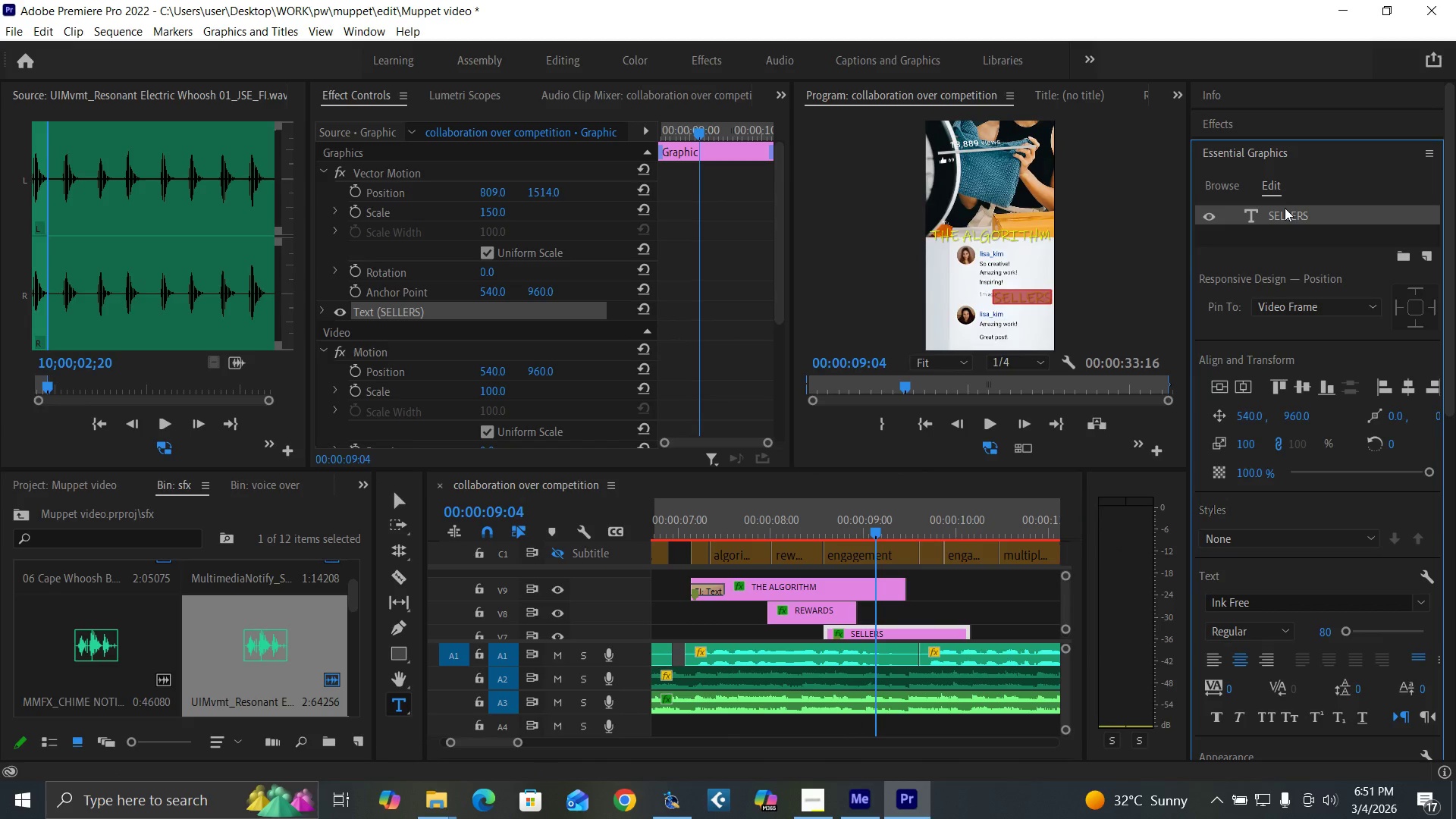 
type(ENGAGEMENT)
 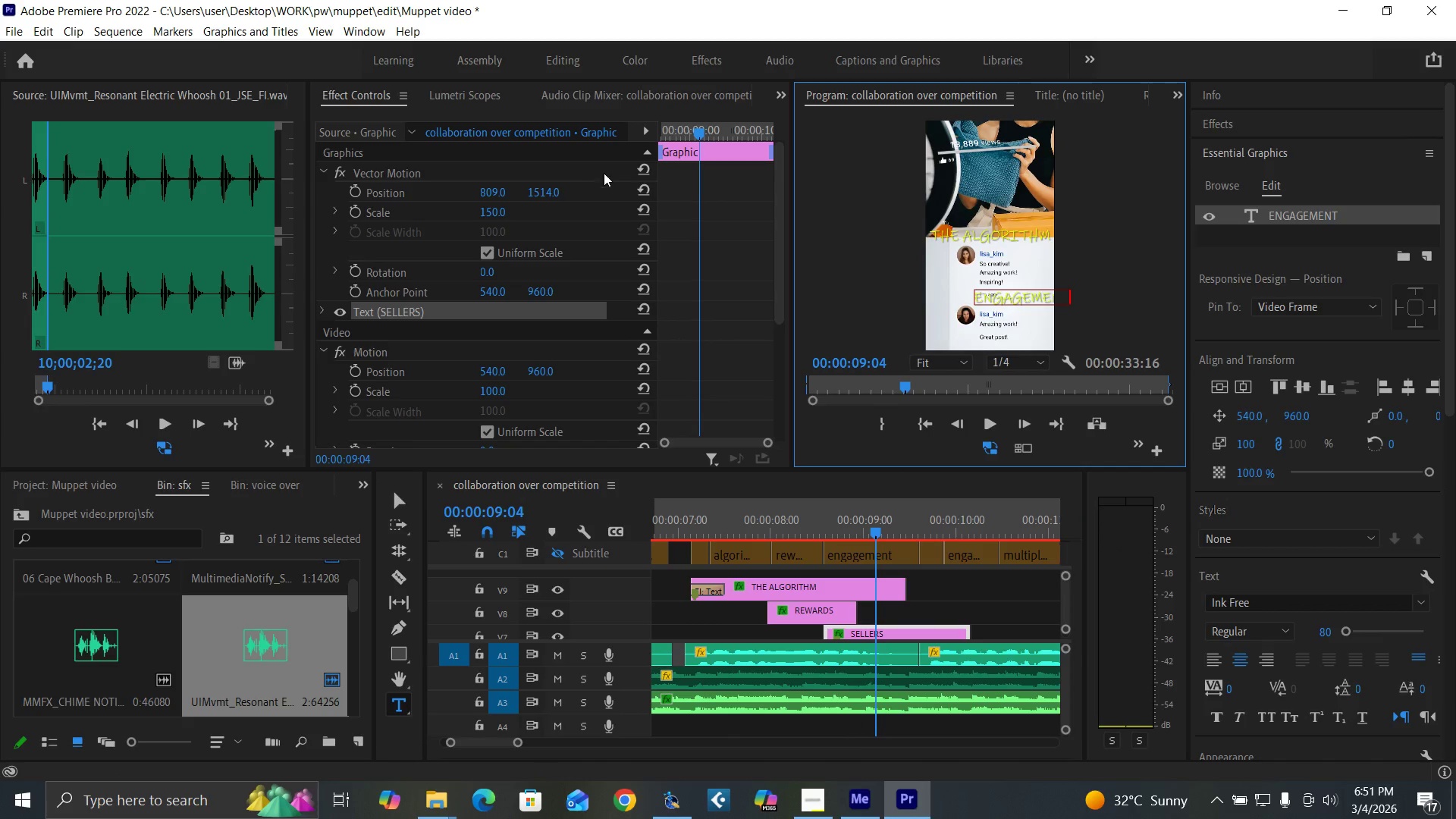 
left_click([642, 184])
 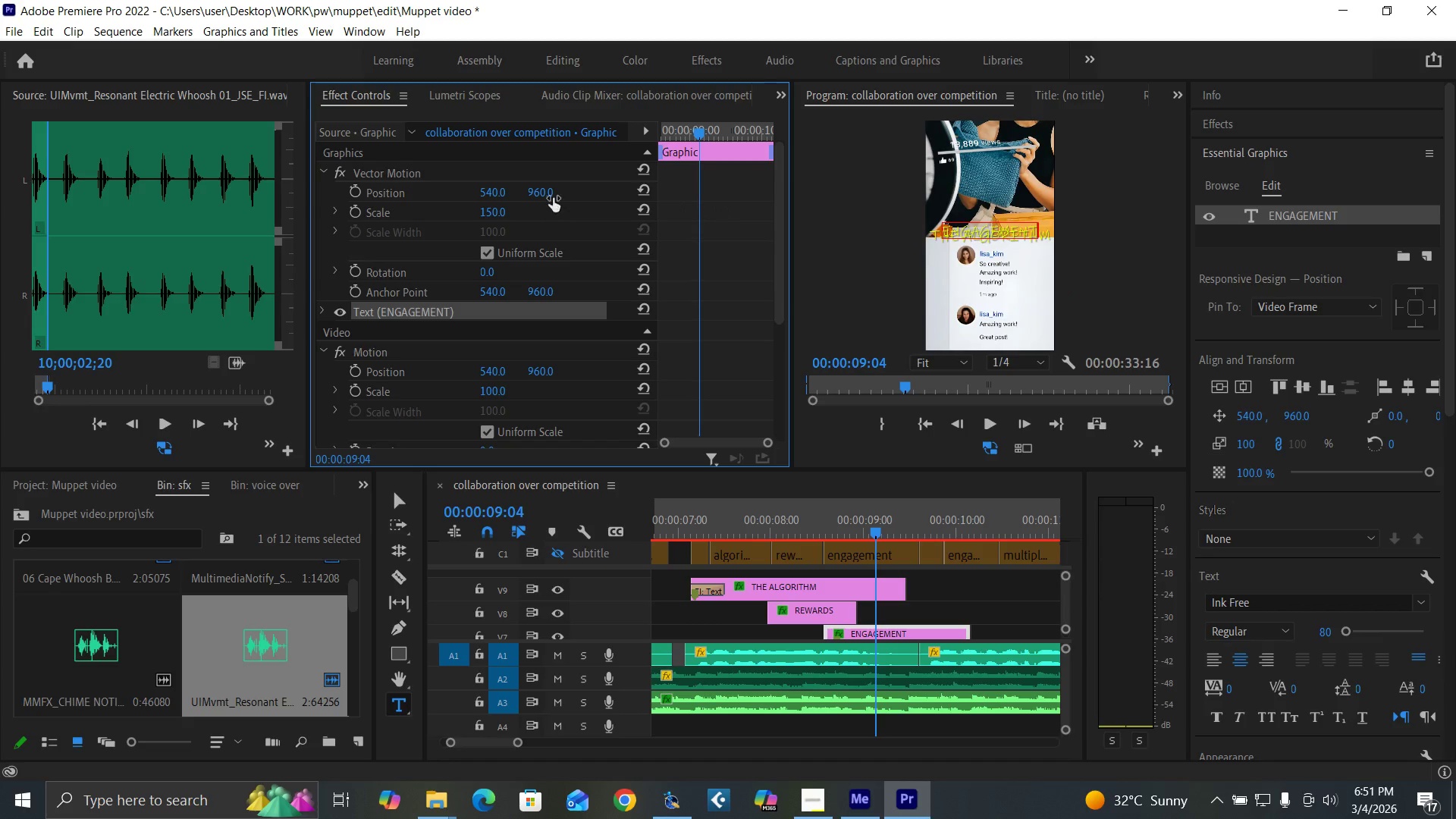 
left_click_drag(start_coordinate=[536, 189], to_coordinate=[1018, 165])
 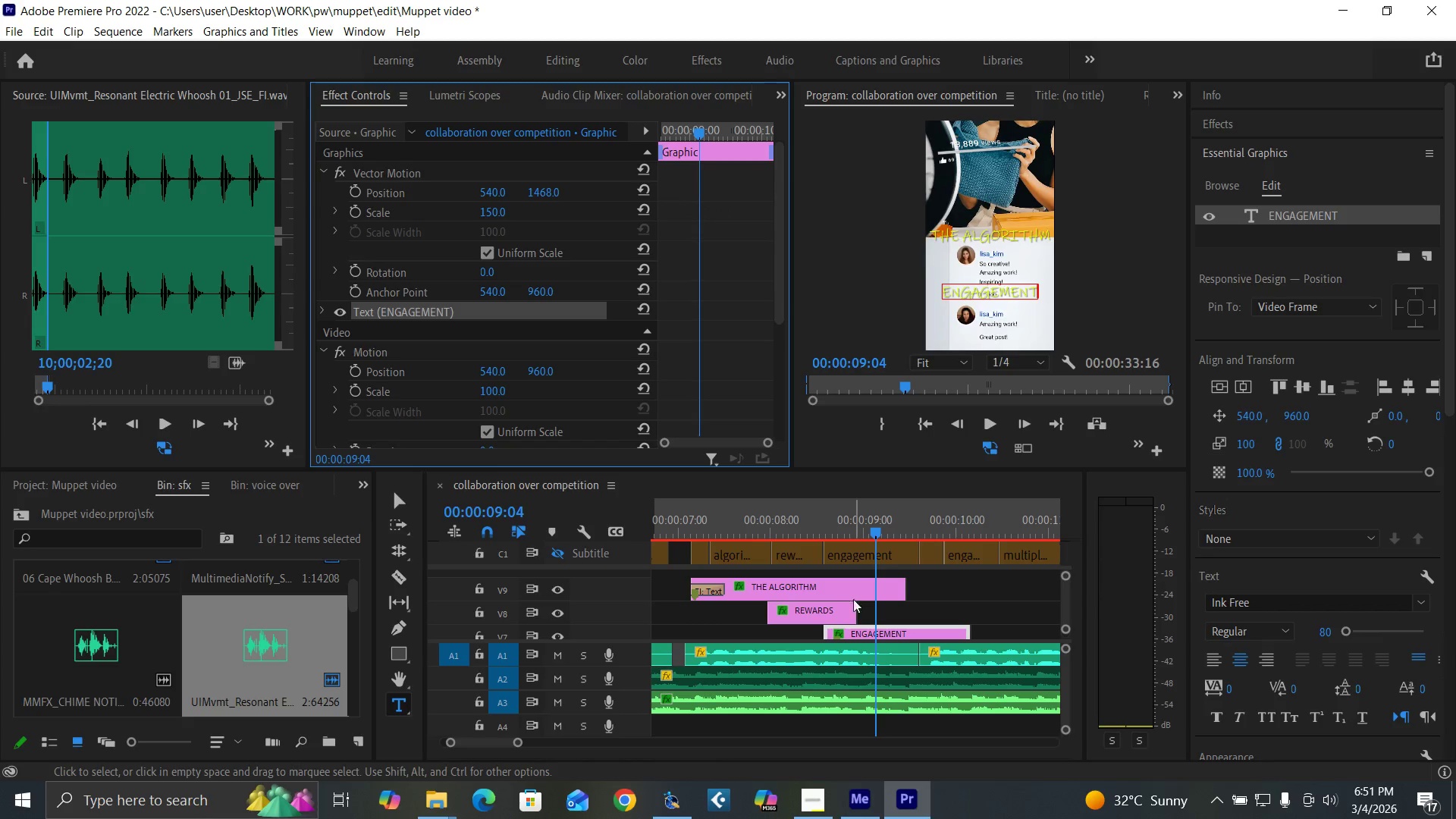 
left_click_drag(start_coordinate=[854, 604], to_coordinate=[902, 606])
 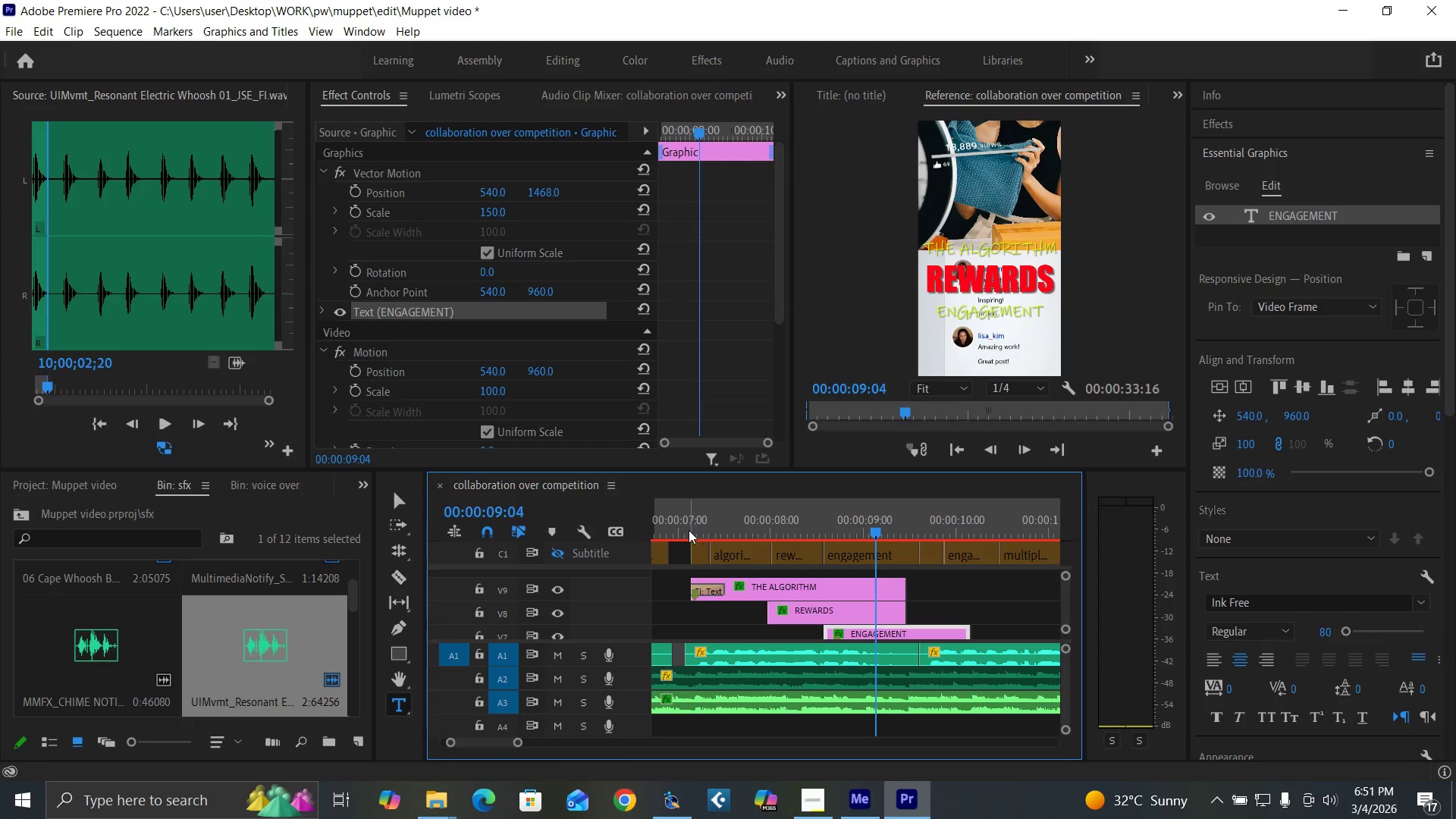 
left_click([686, 529])
 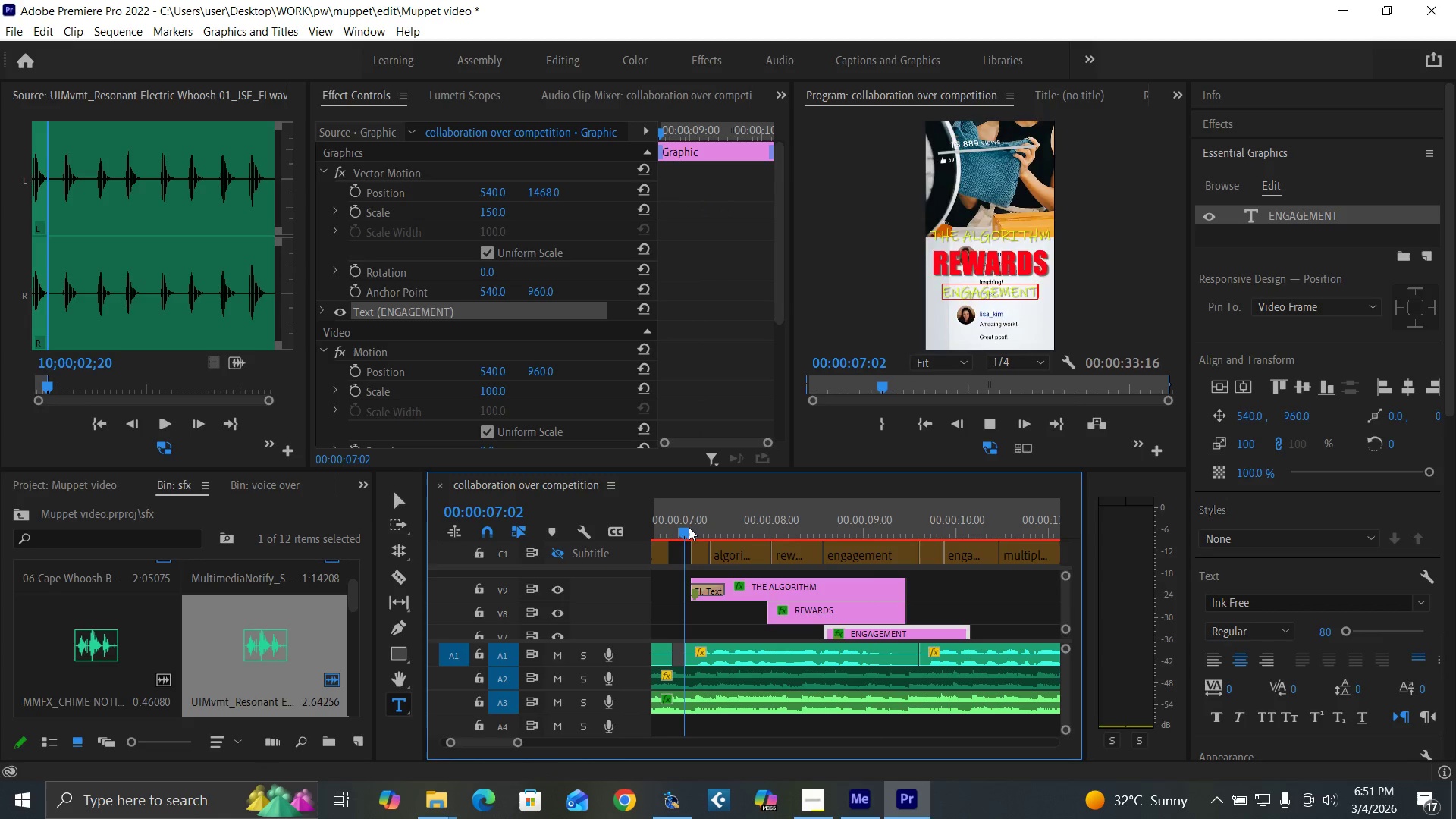 
key(Space)
 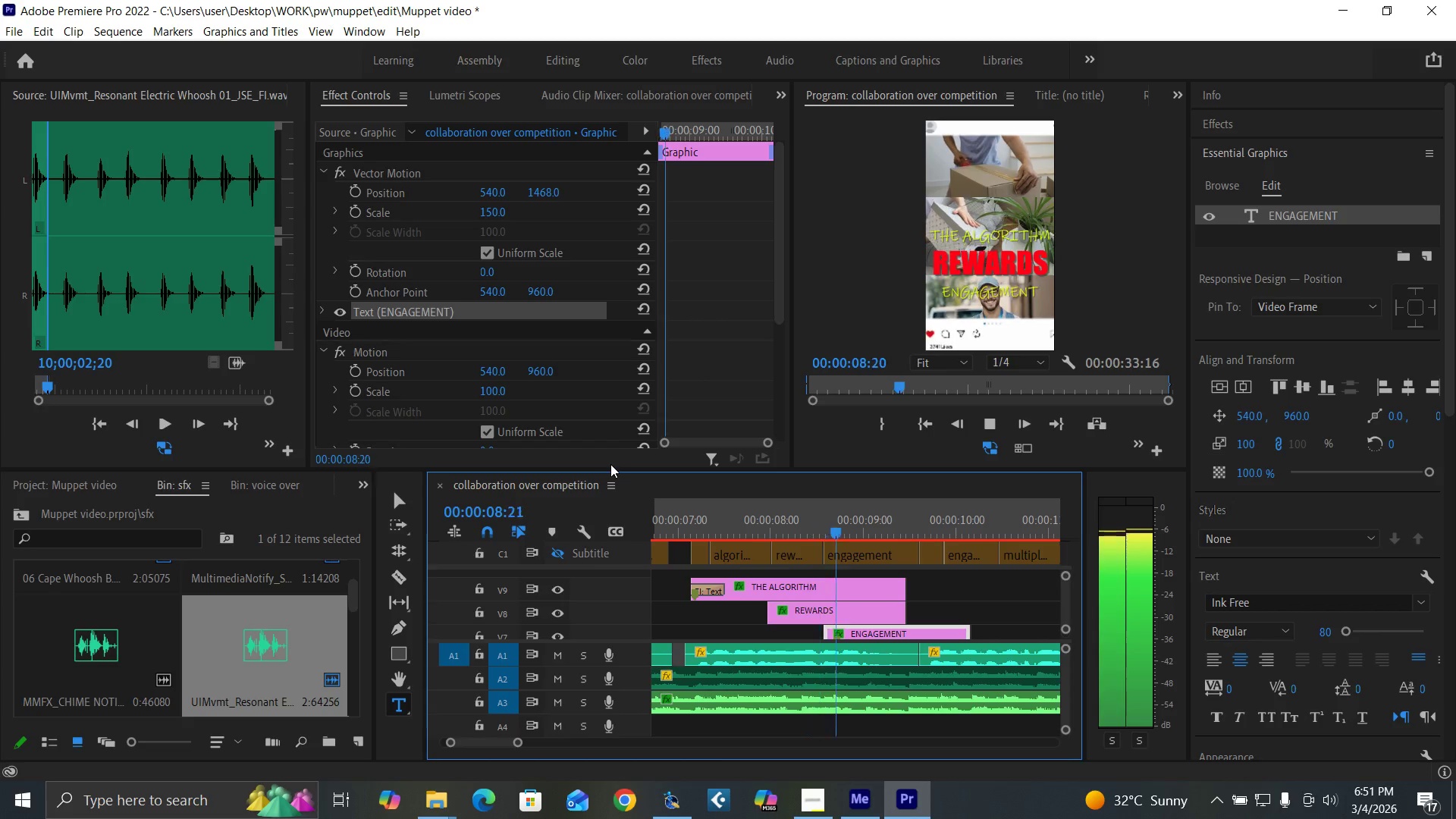 
key(Space)
 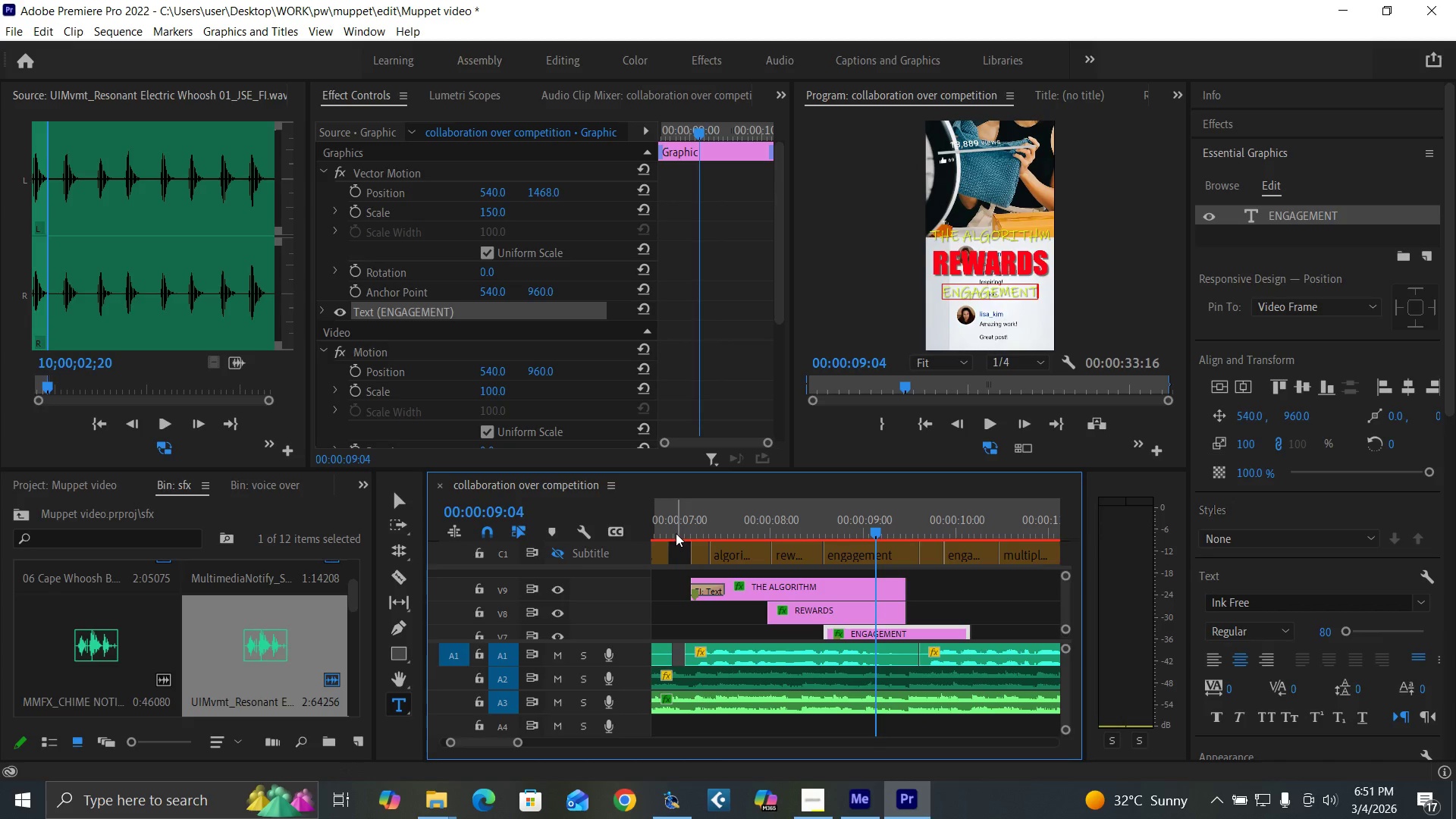 
left_click([685, 528])
 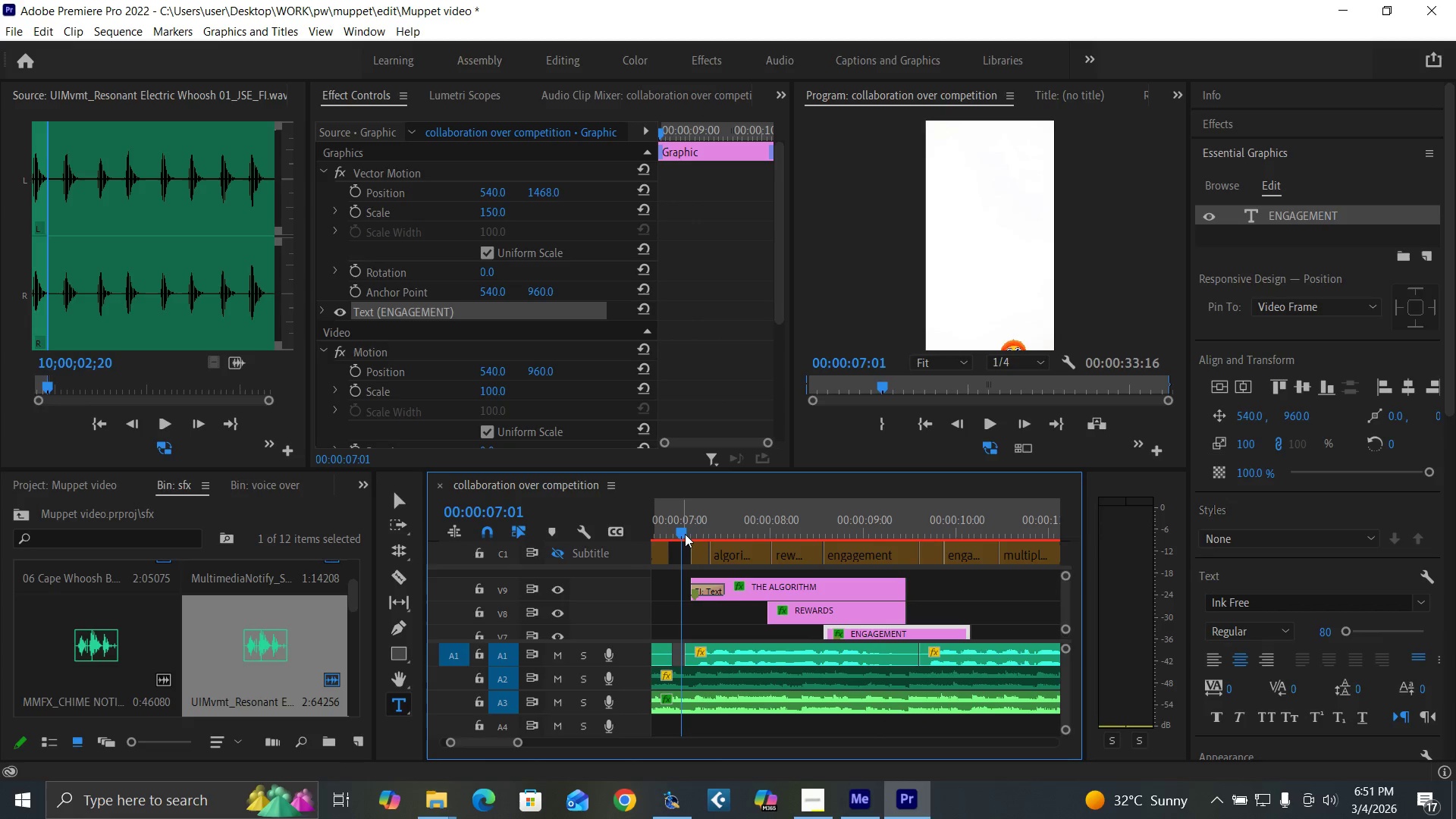 
key(Control+Backquote)
 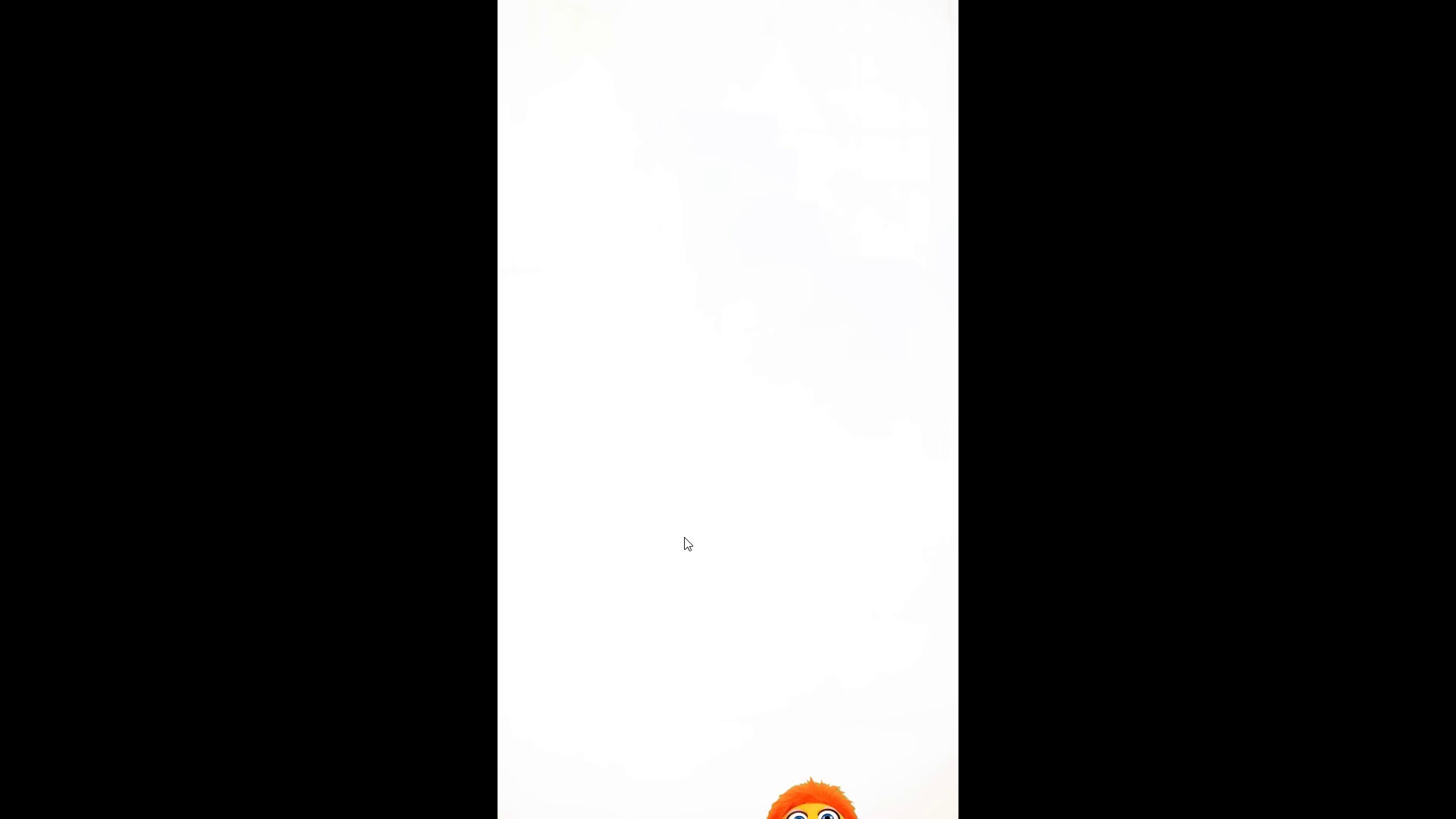 
key(Space)
 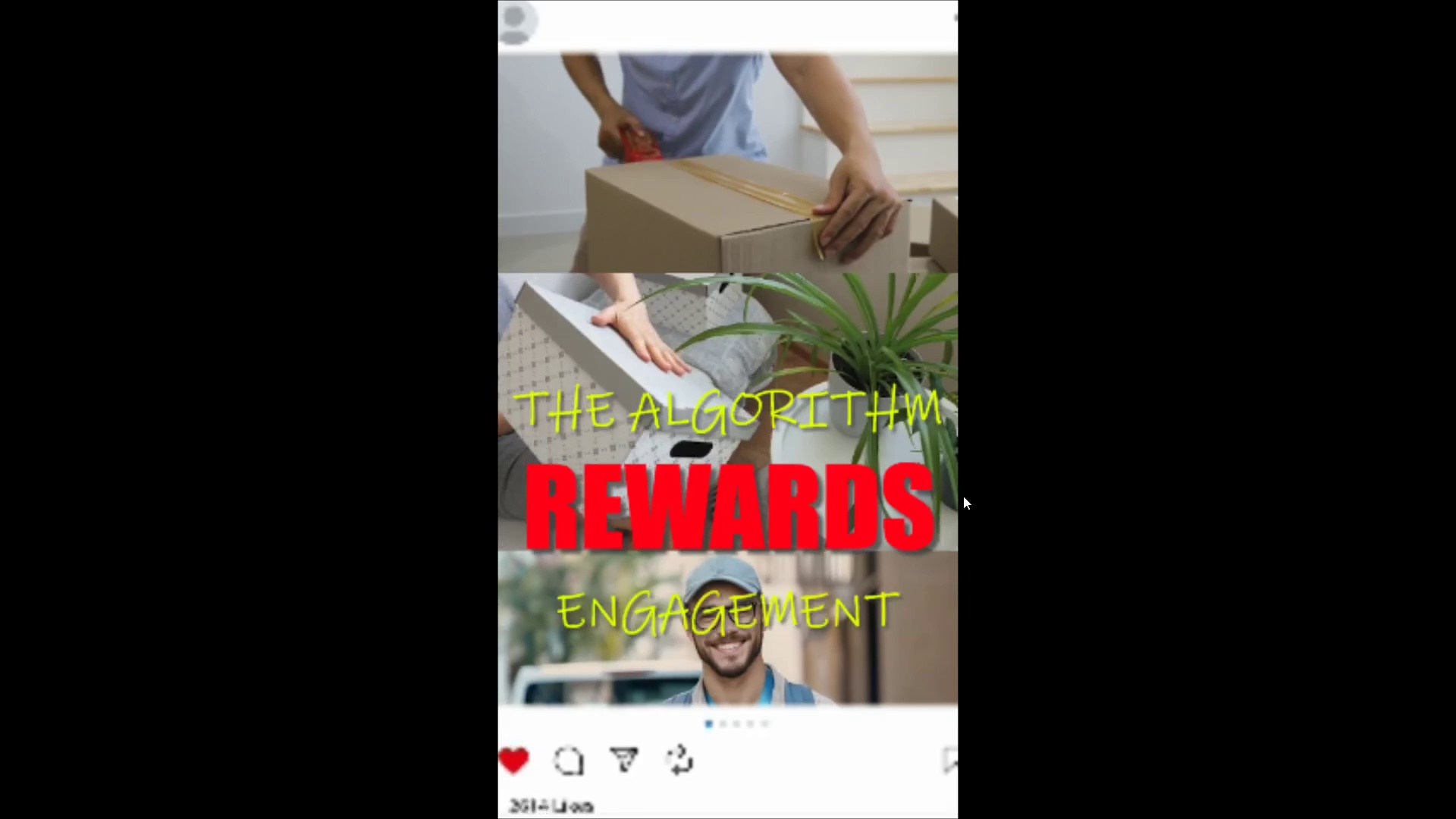 
key(Space)
 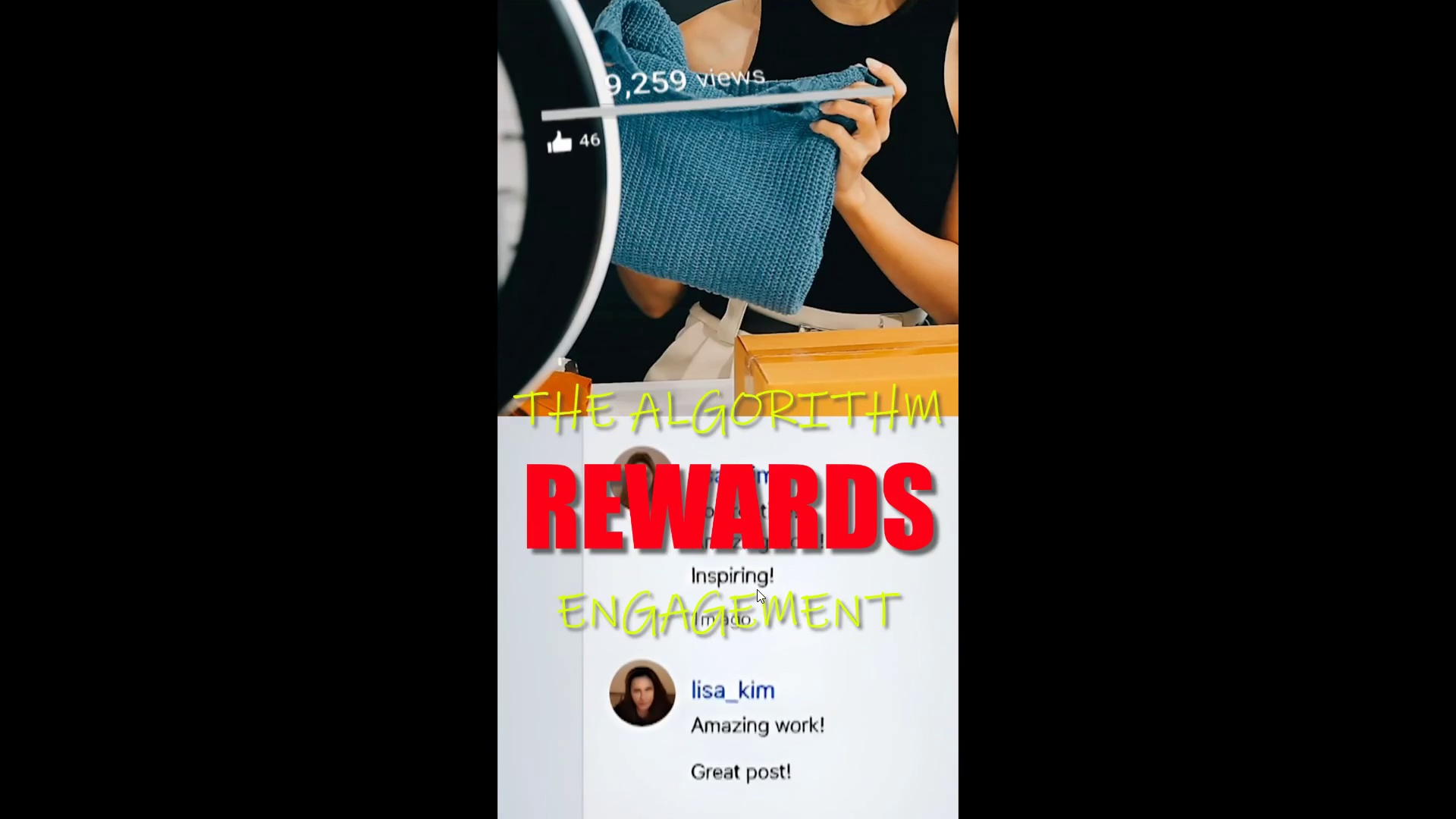 
hold_key(key=ControlLeft, duration=1.52)
 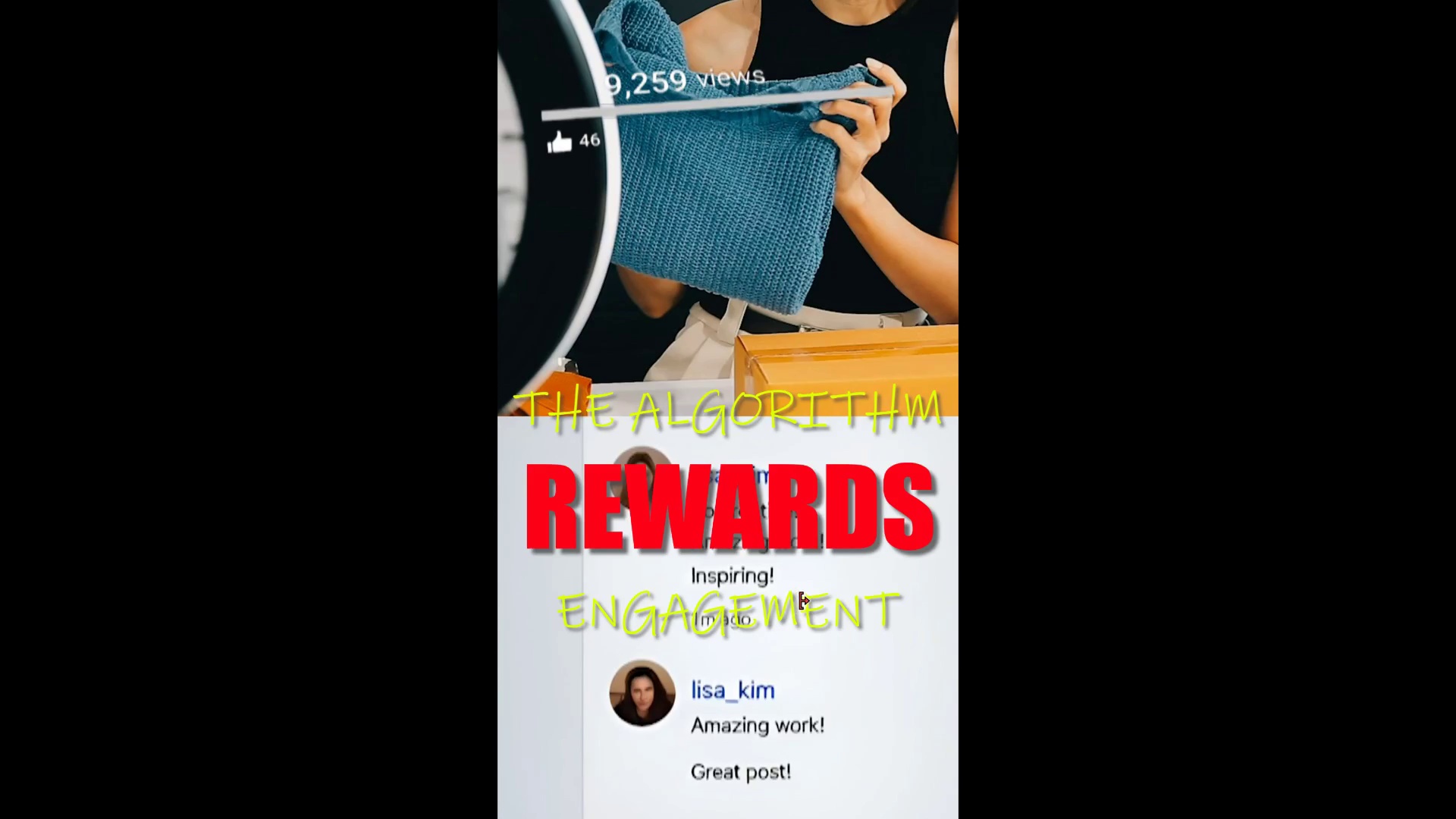 
hold_key(key=ControlLeft, duration=1.52)
 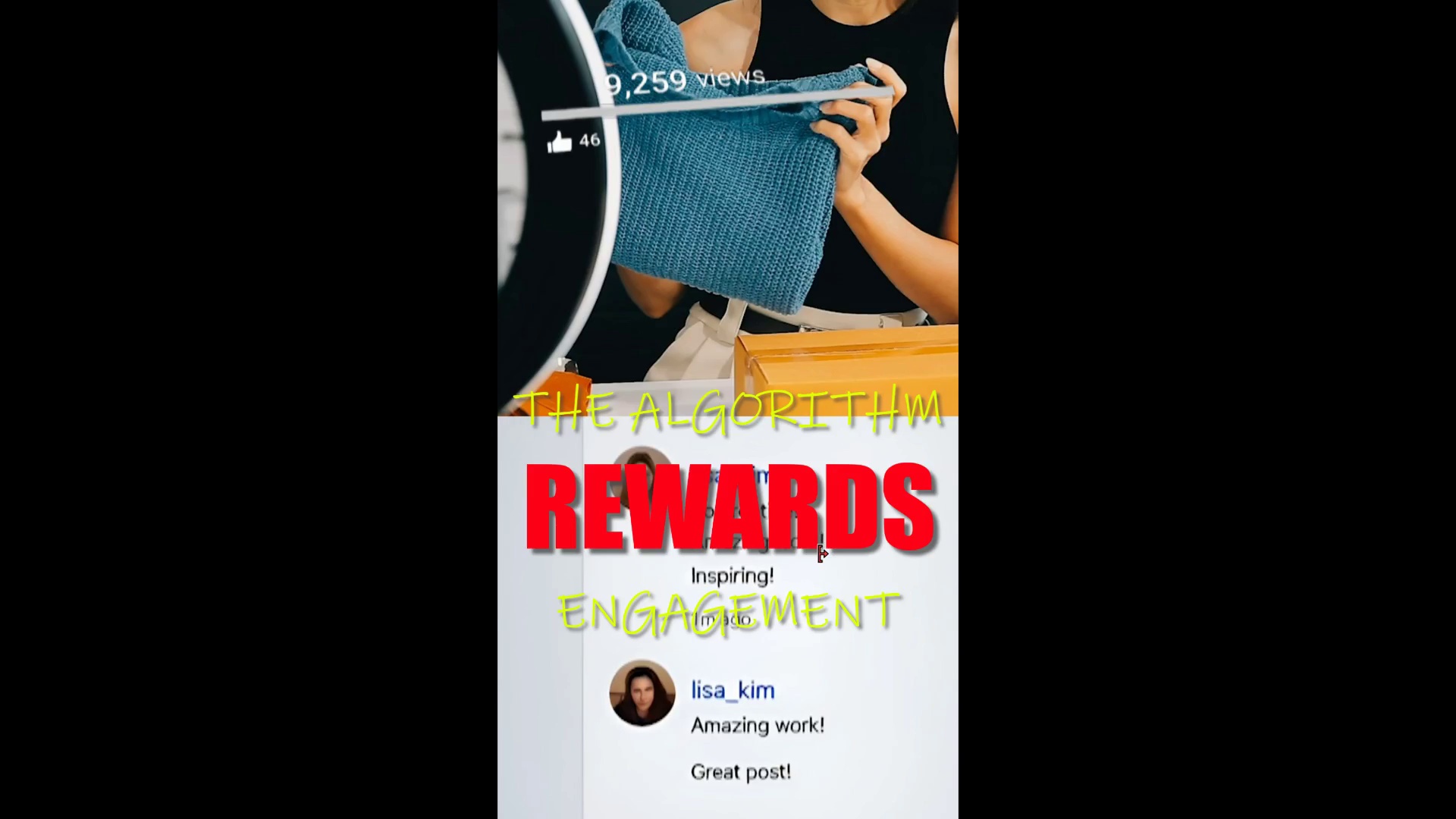 
key(Control+Backquote)
 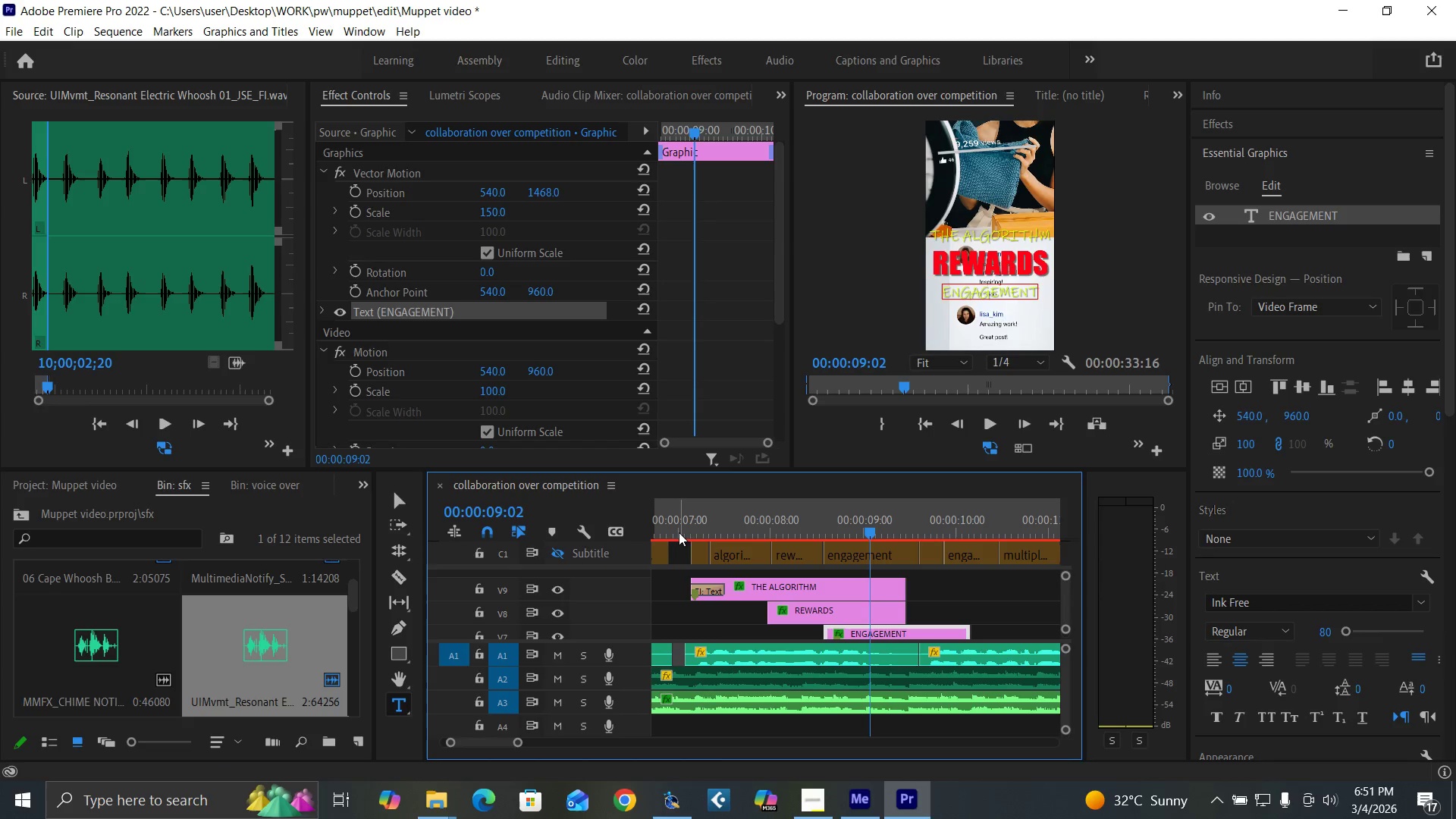 
left_click([688, 526])
 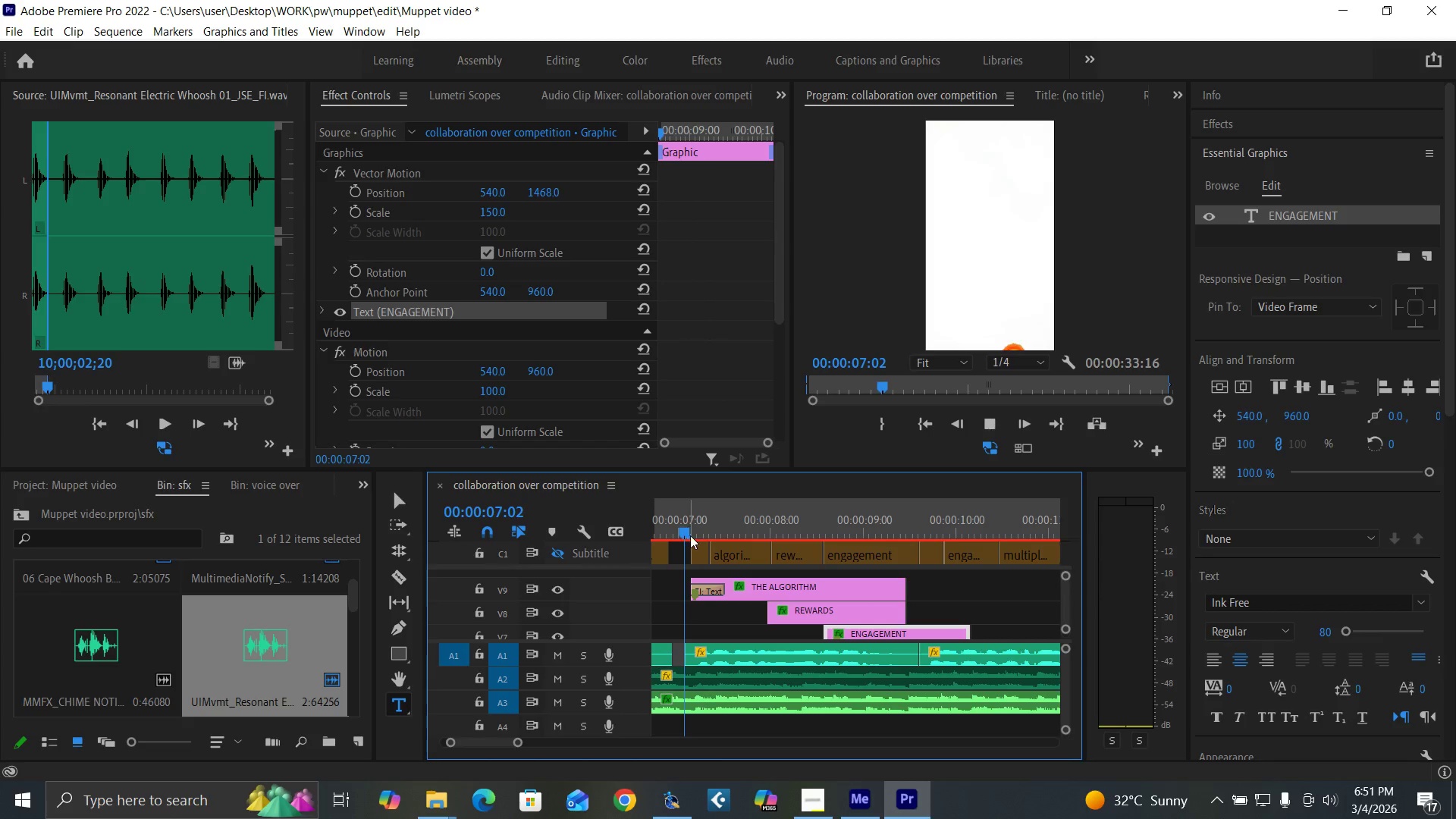 
key(Space)
 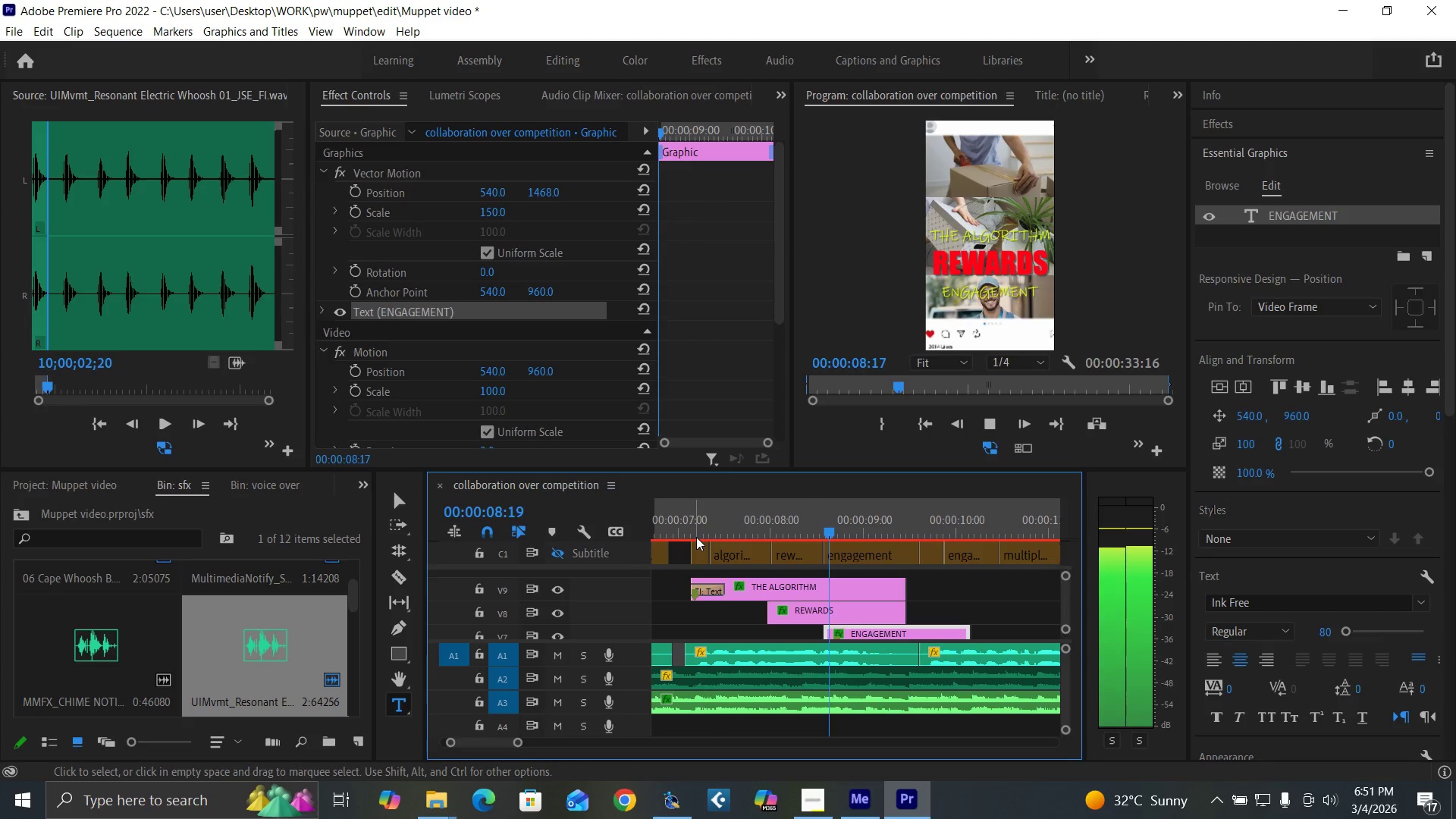 
key(Space)
 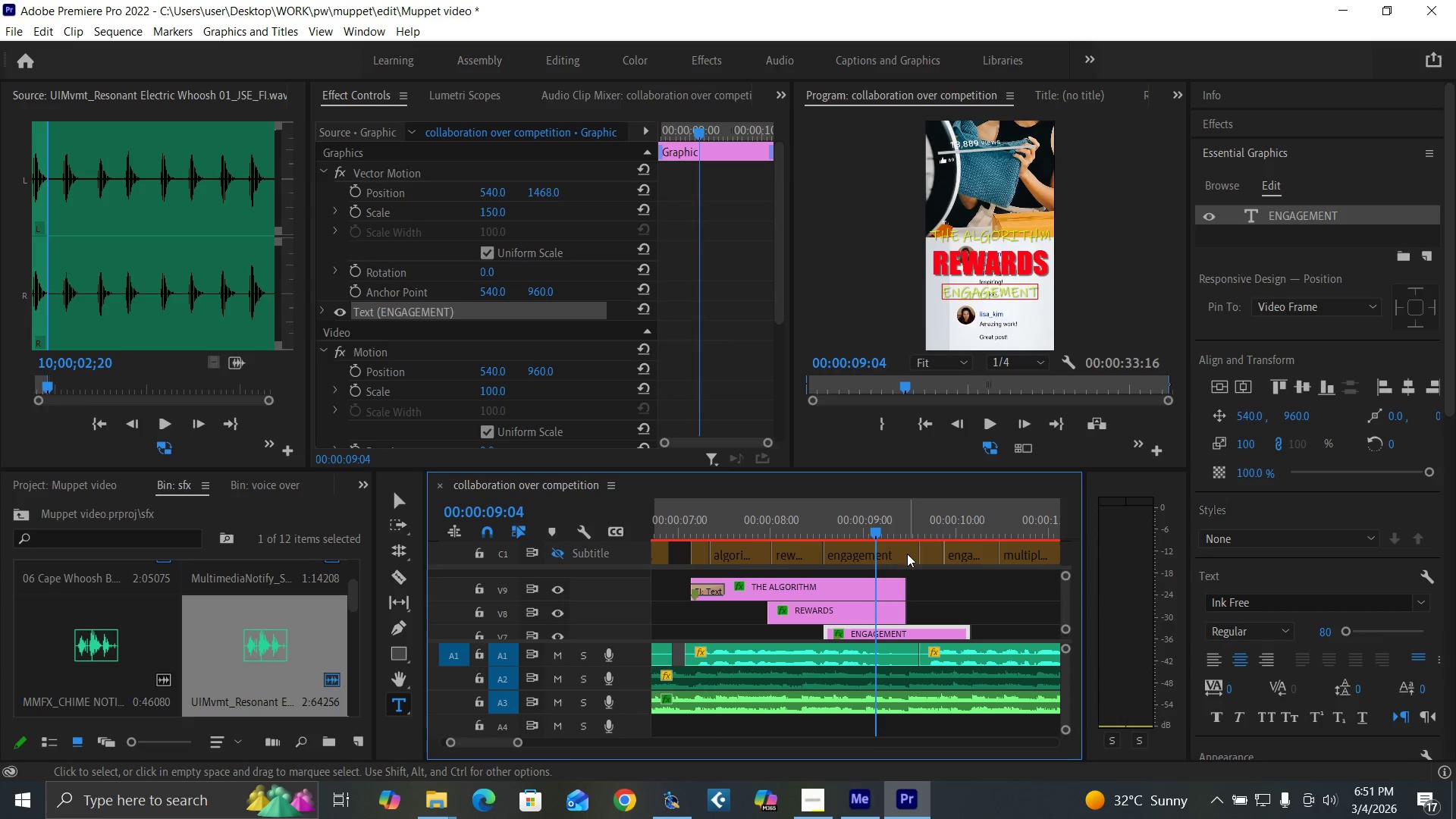 
key(Space)
 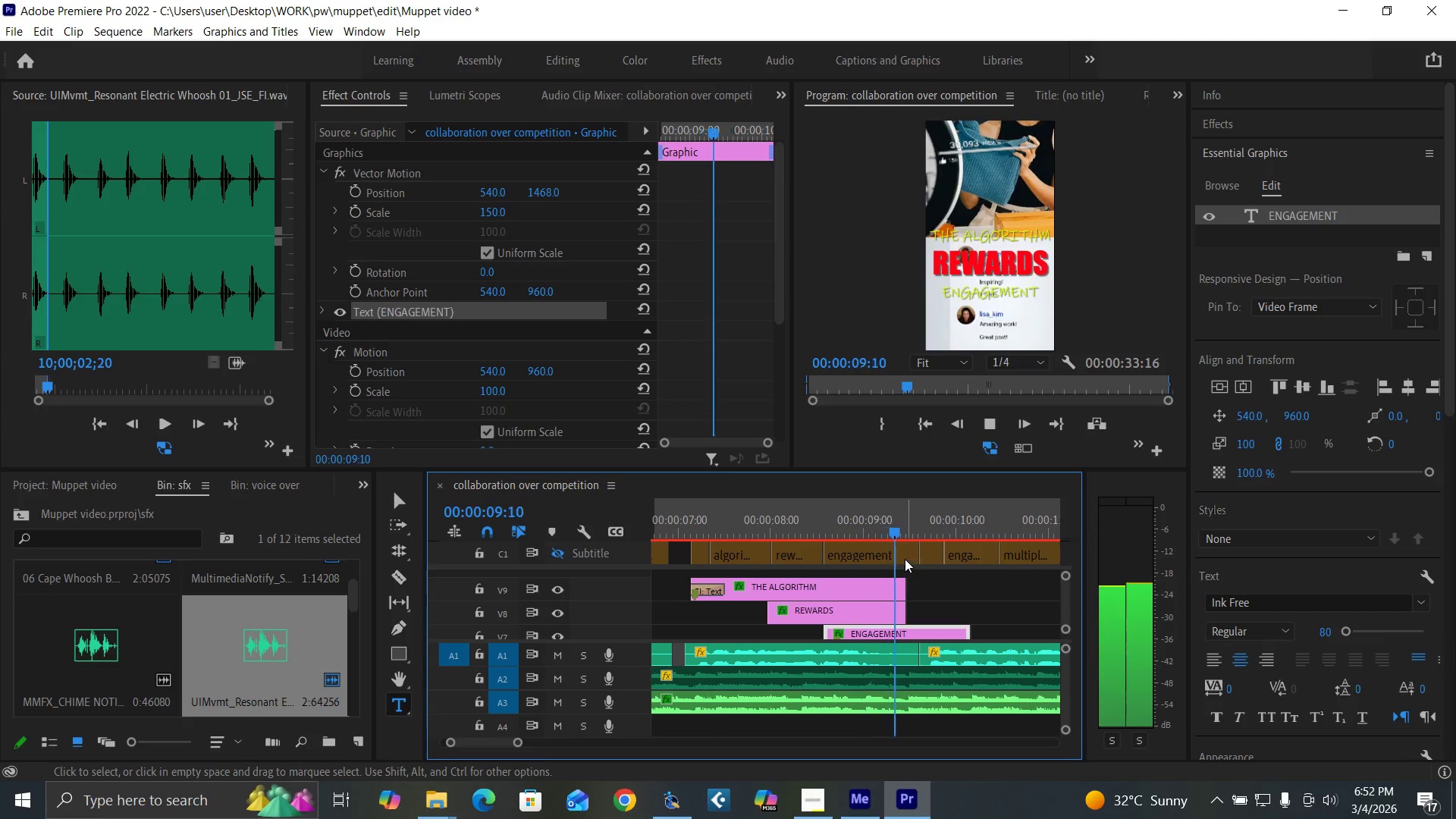 
key(Space)
 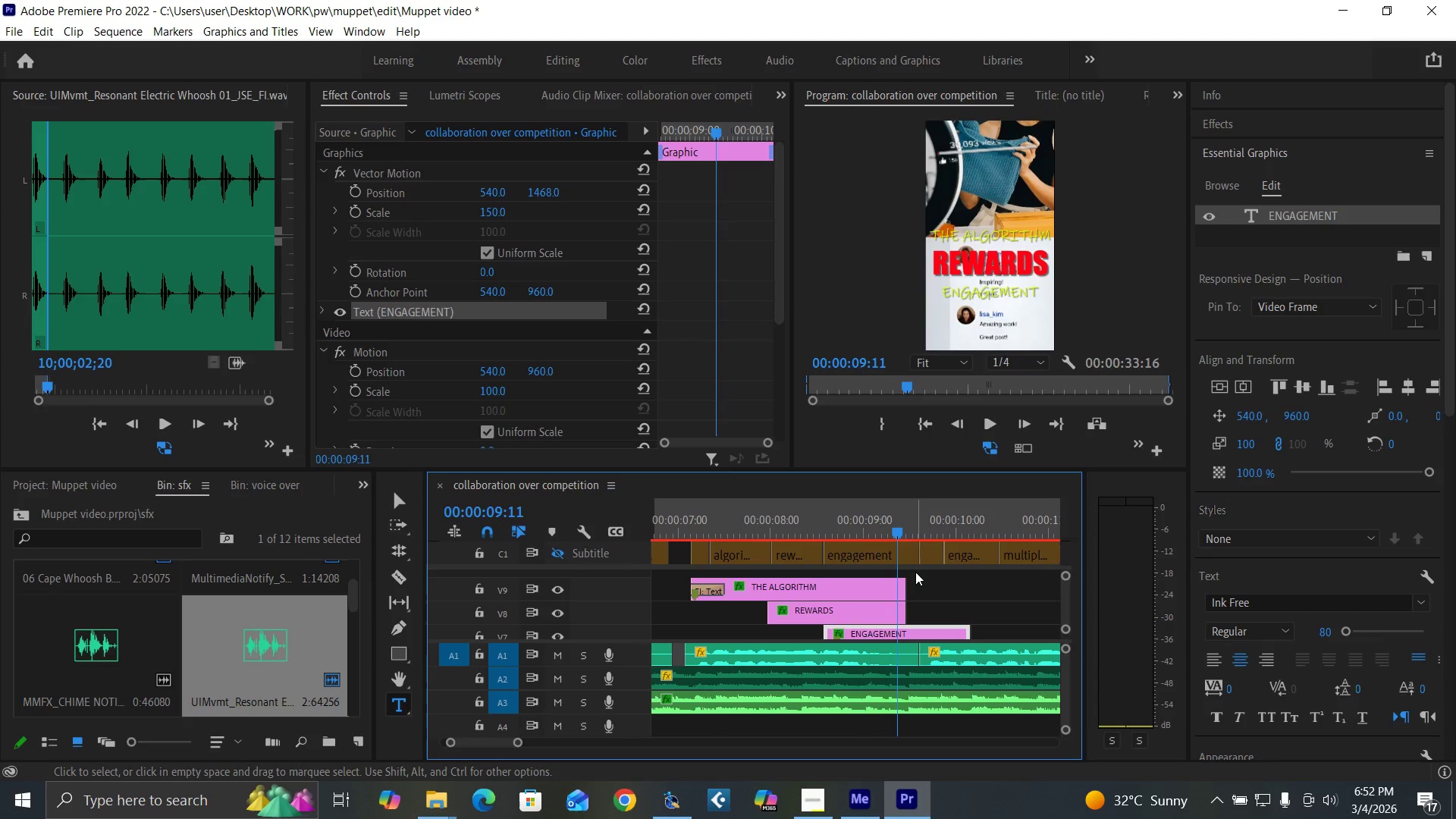 
key(Space)
 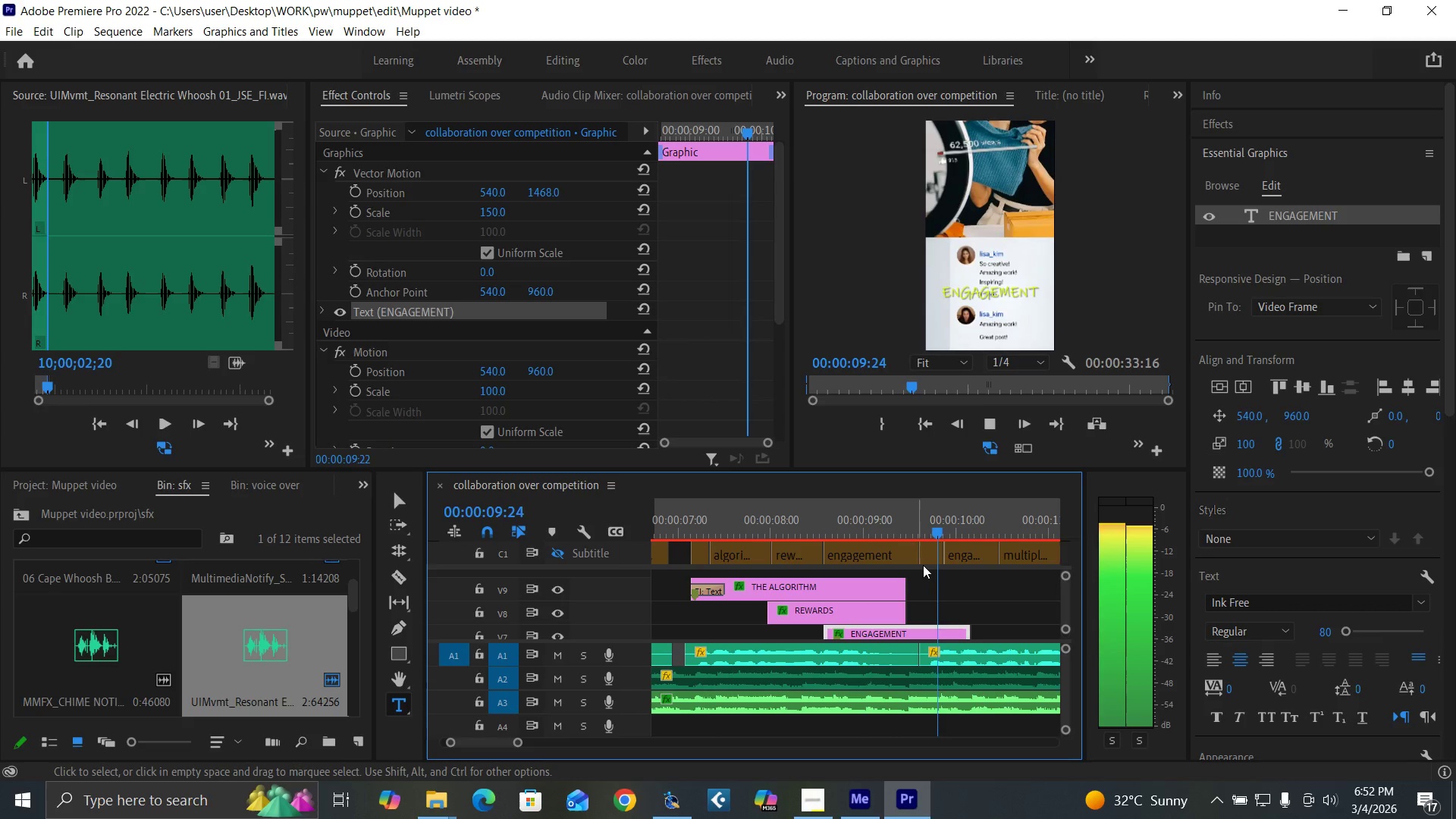 
key(Space)
 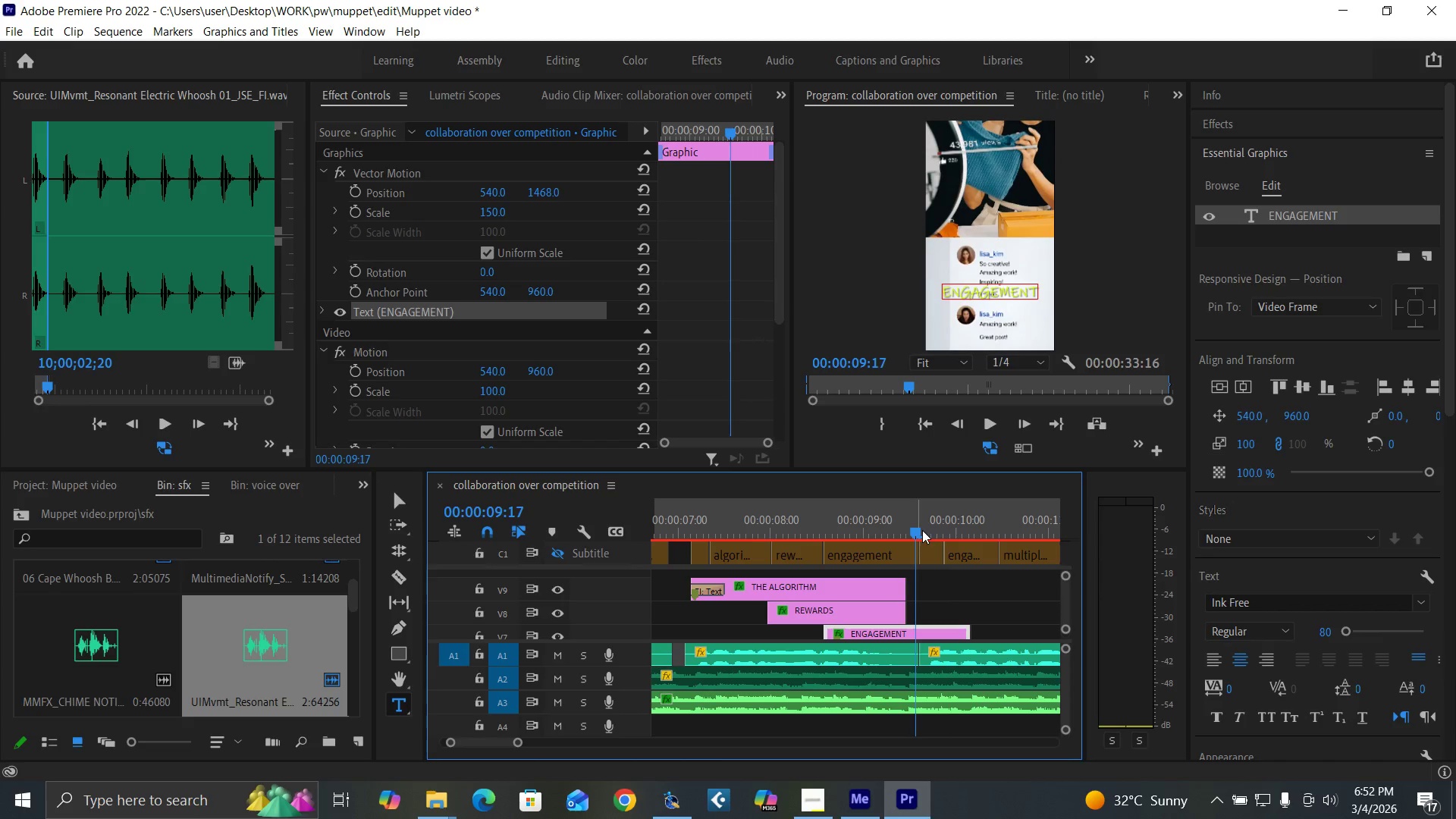 
key(ArrowRight)
 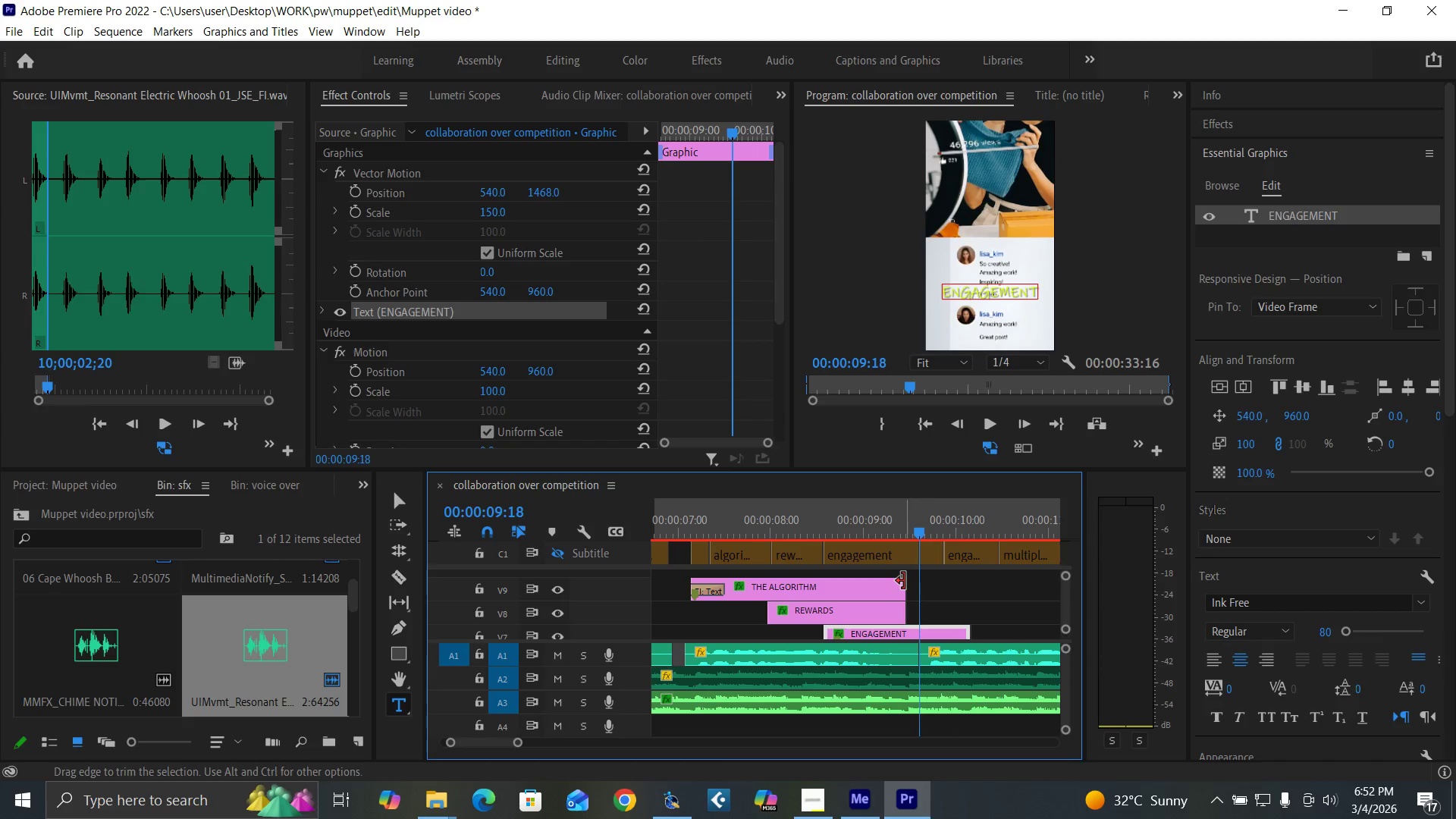 
left_click_drag(start_coordinate=[904, 582], to_coordinate=[912, 585])
 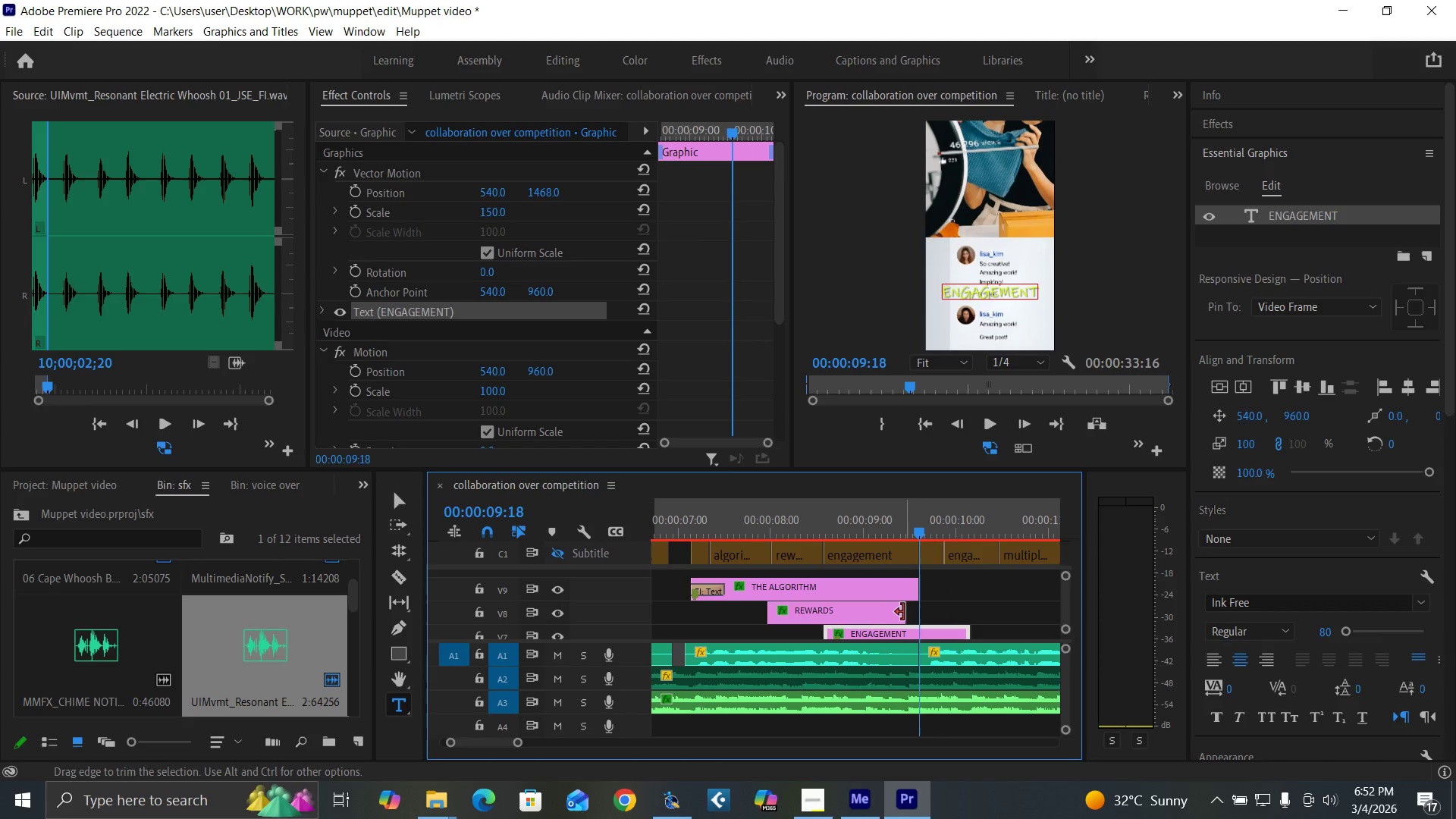 
left_click_drag(start_coordinate=[903, 612], to_coordinate=[912, 613])
 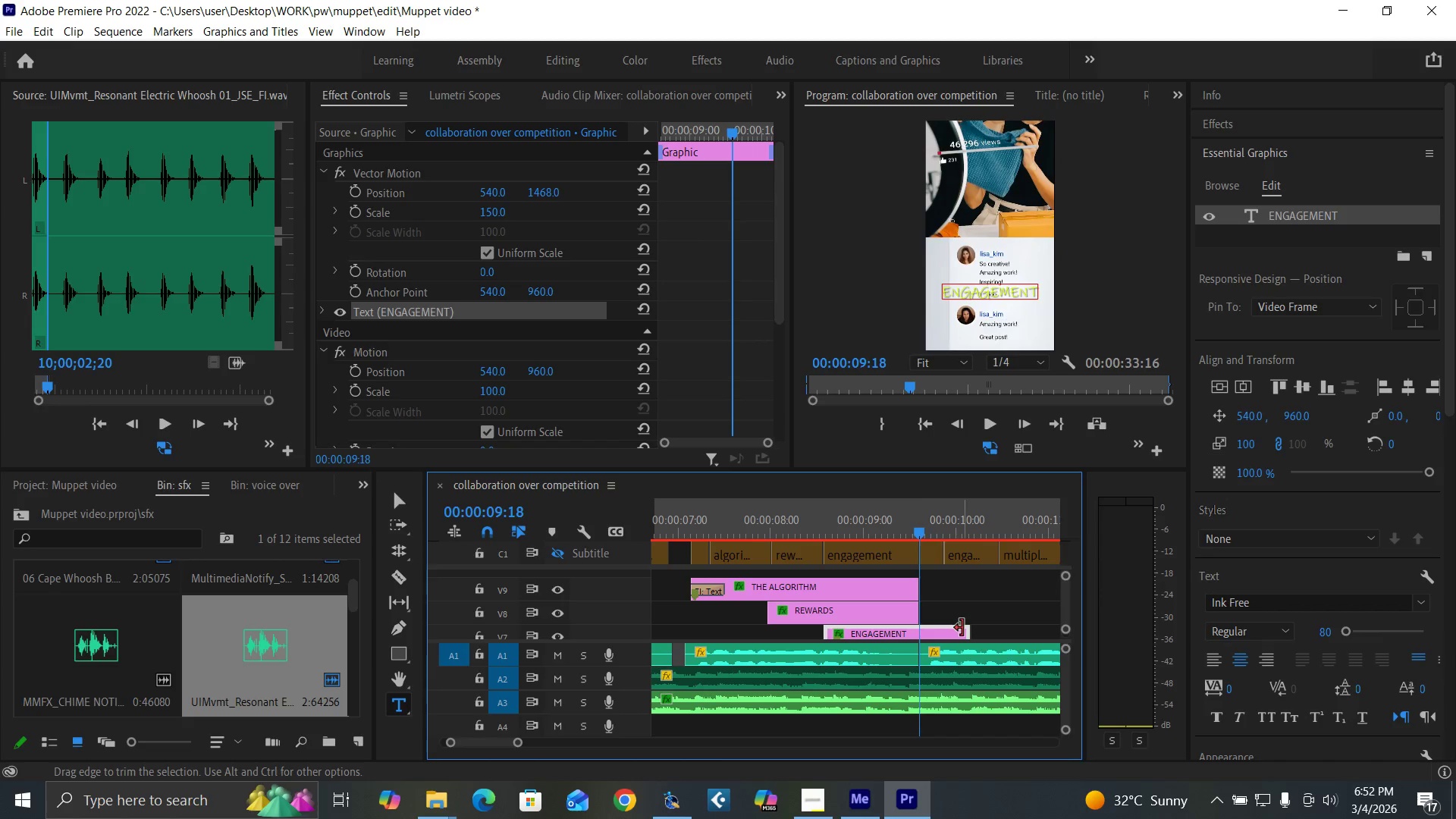 
left_click_drag(start_coordinate=[962, 628], to_coordinate=[913, 632])
 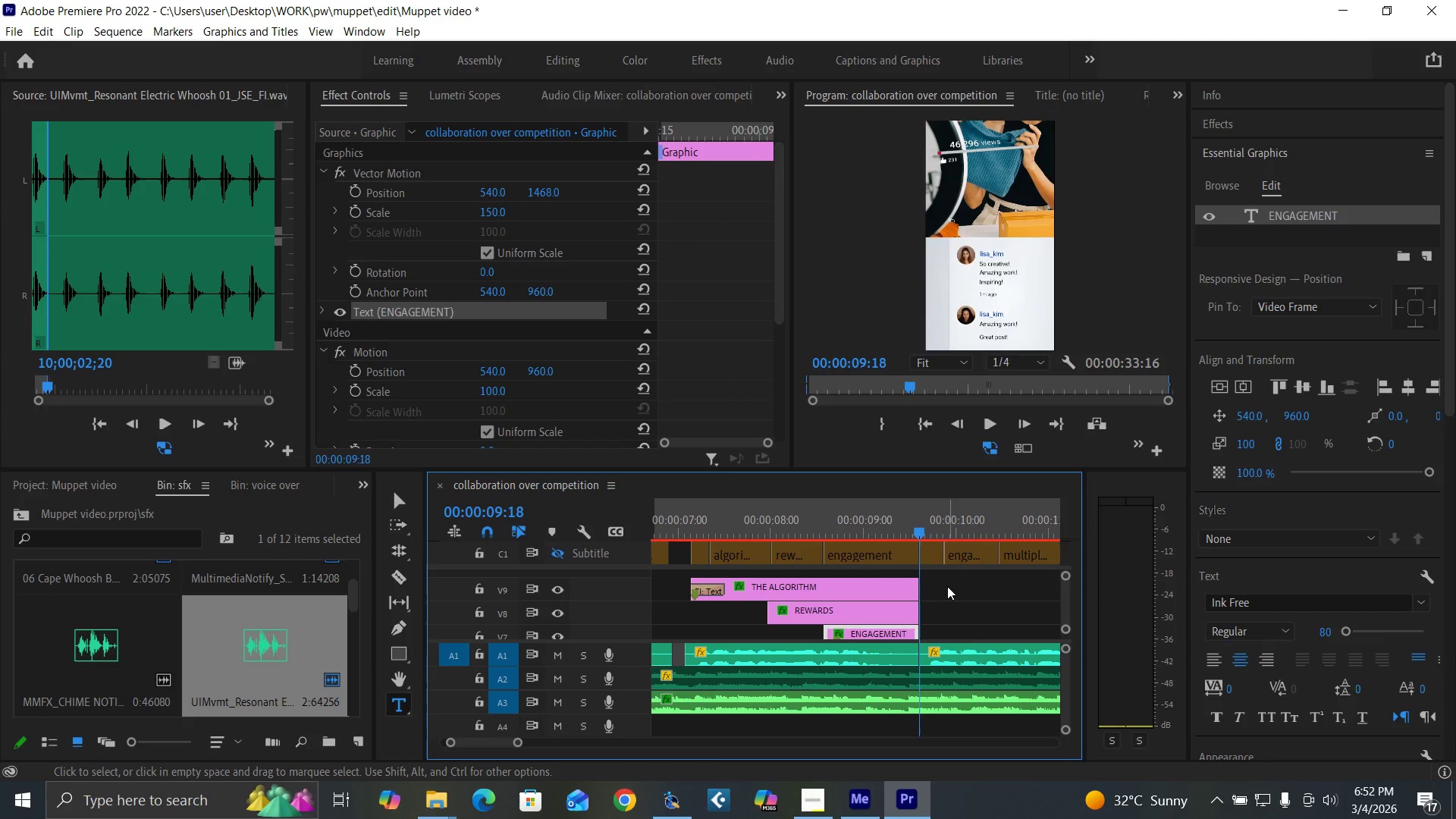 
key(Control+S)
 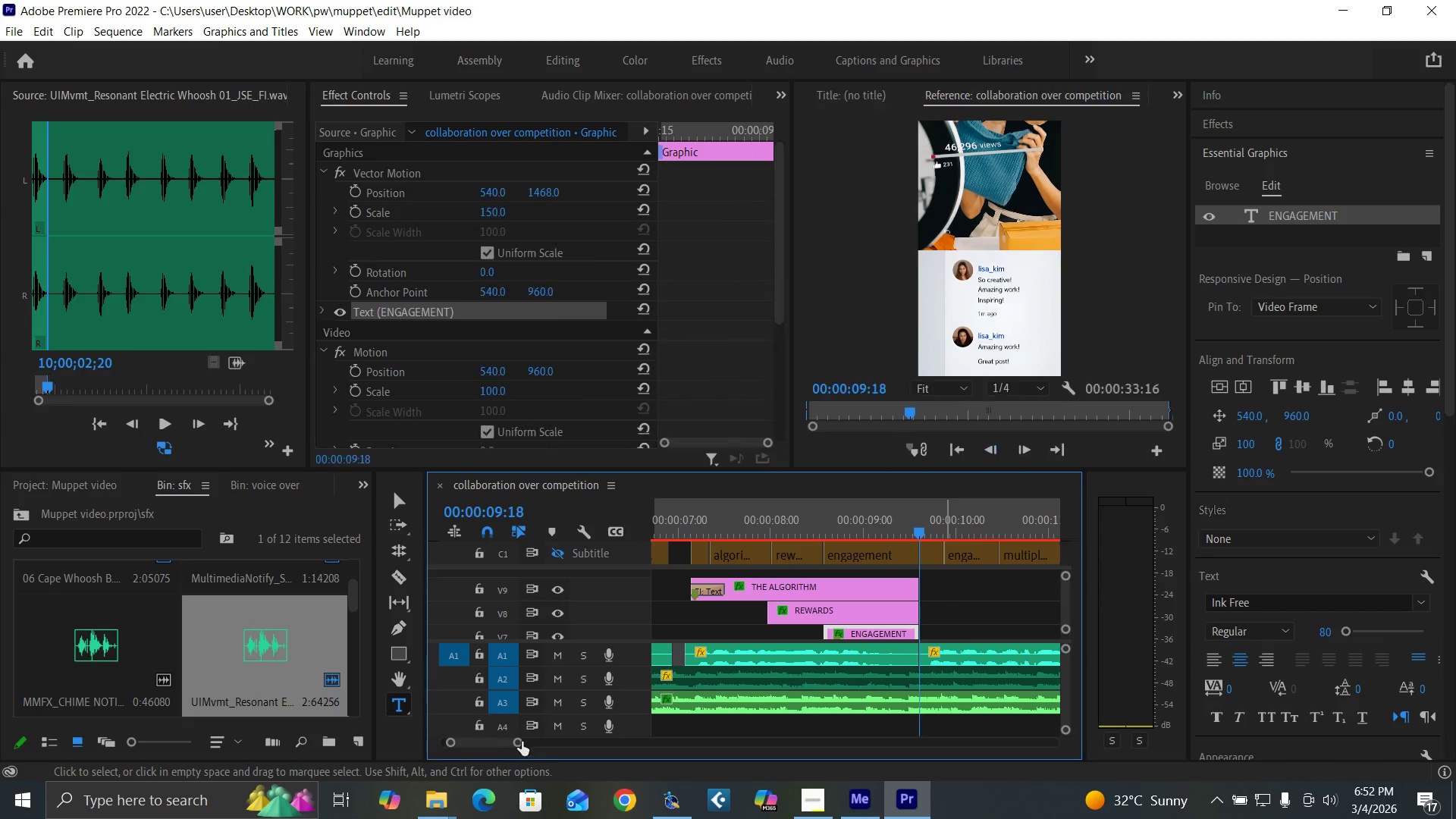 
left_click_drag(start_coordinate=[522, 742], to_coordinate=[635, 748])
 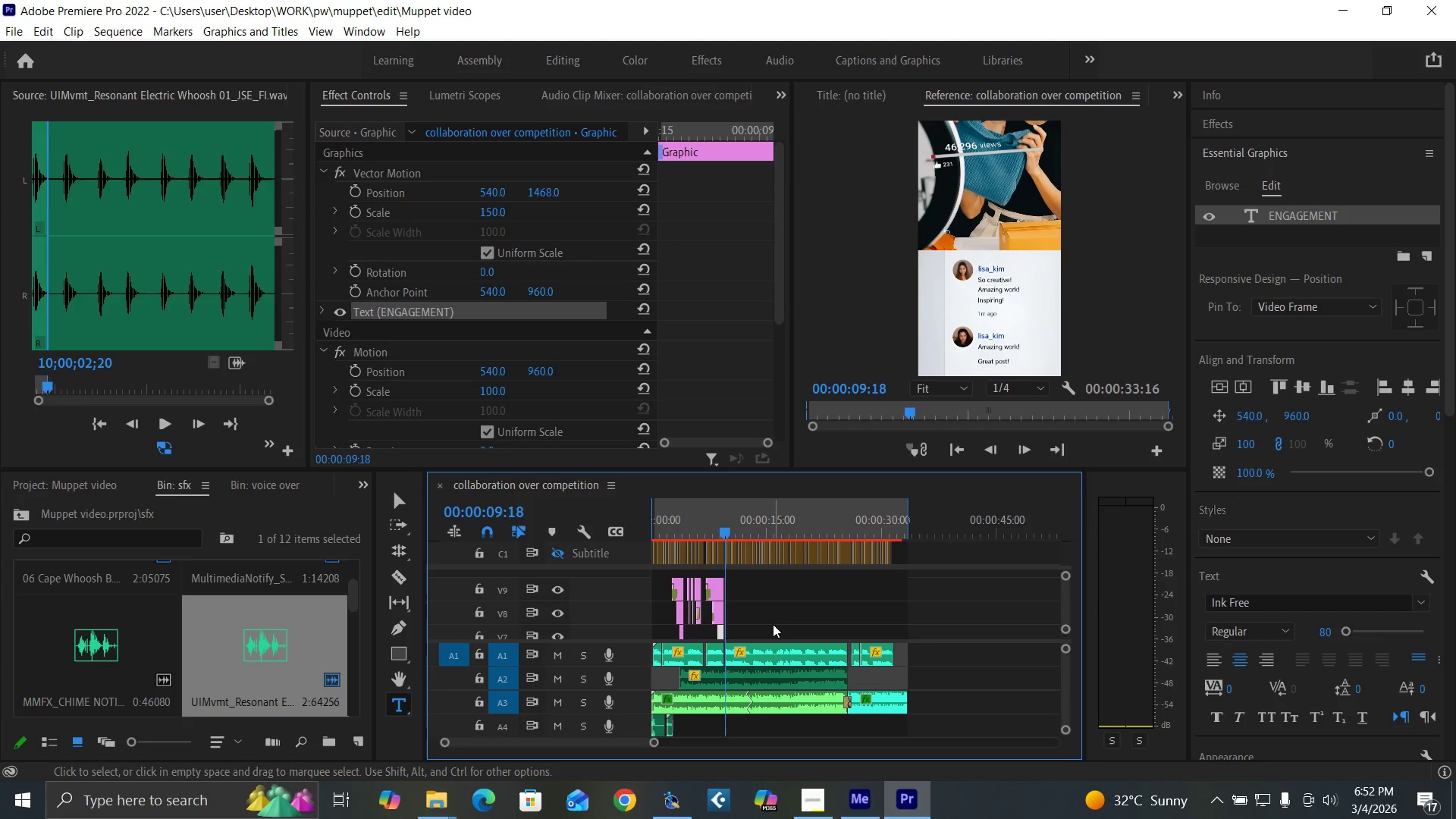 
key(Enter)
 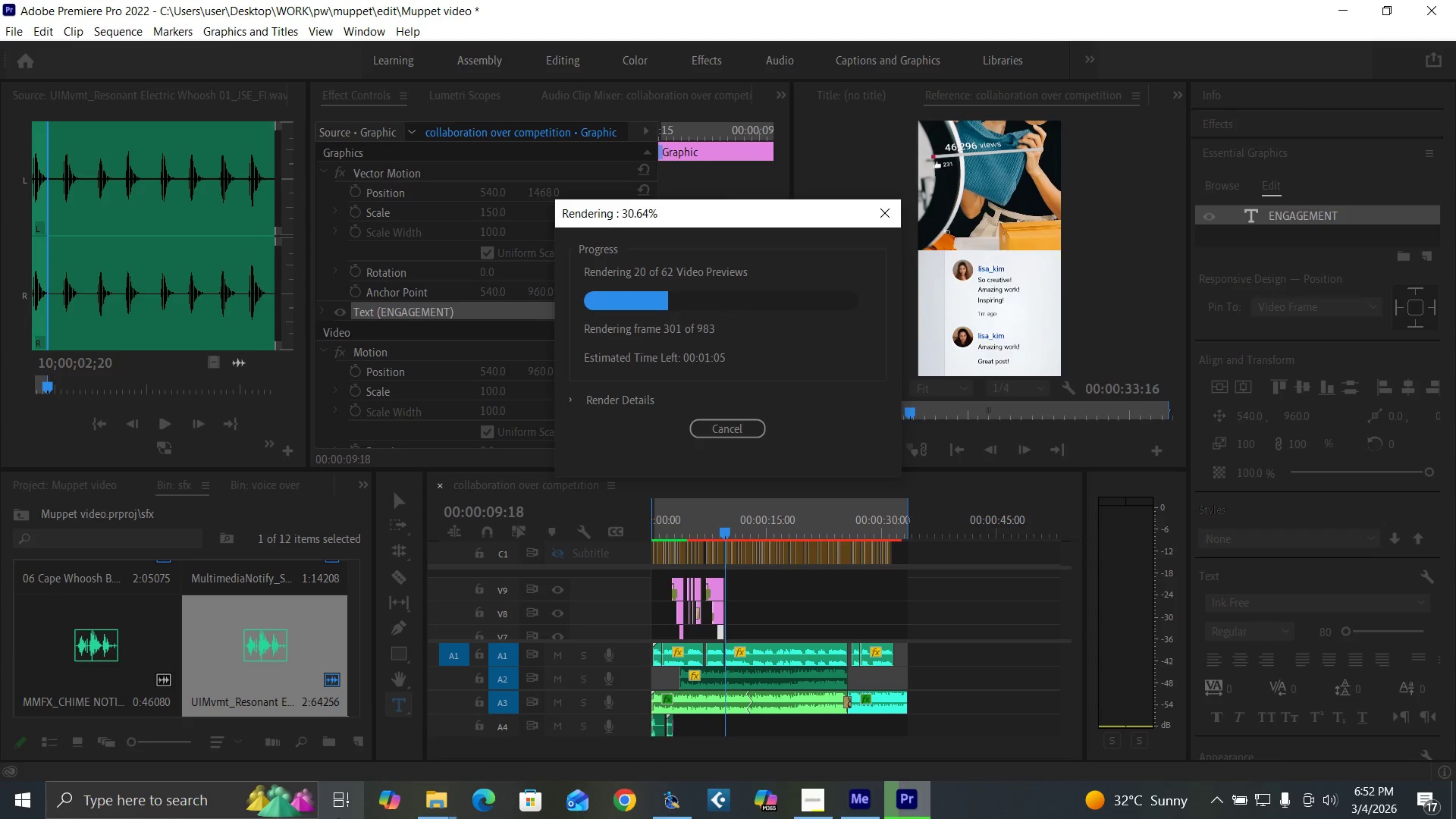 
wait(51.28)
 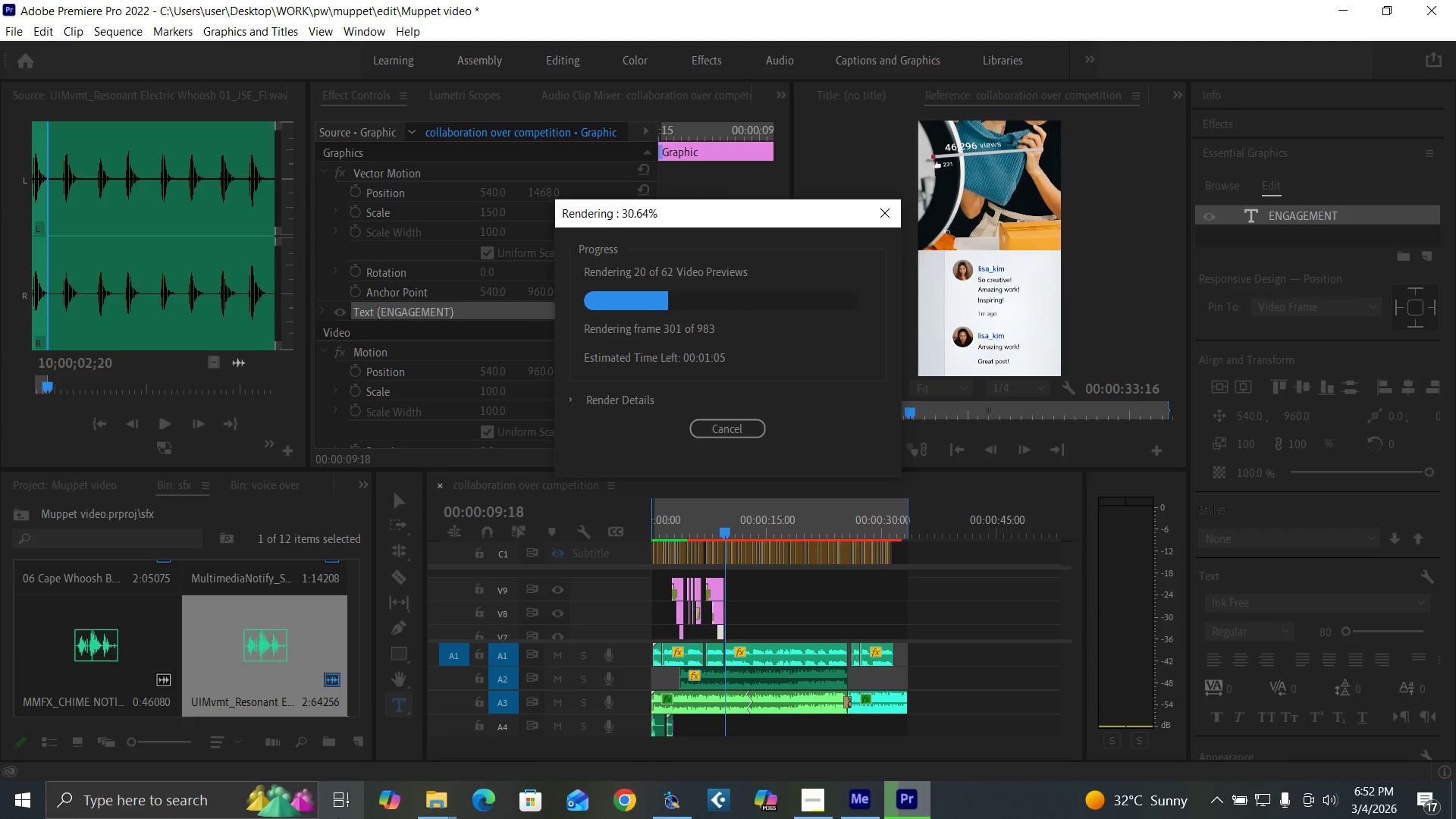 
left_click([800, 799])